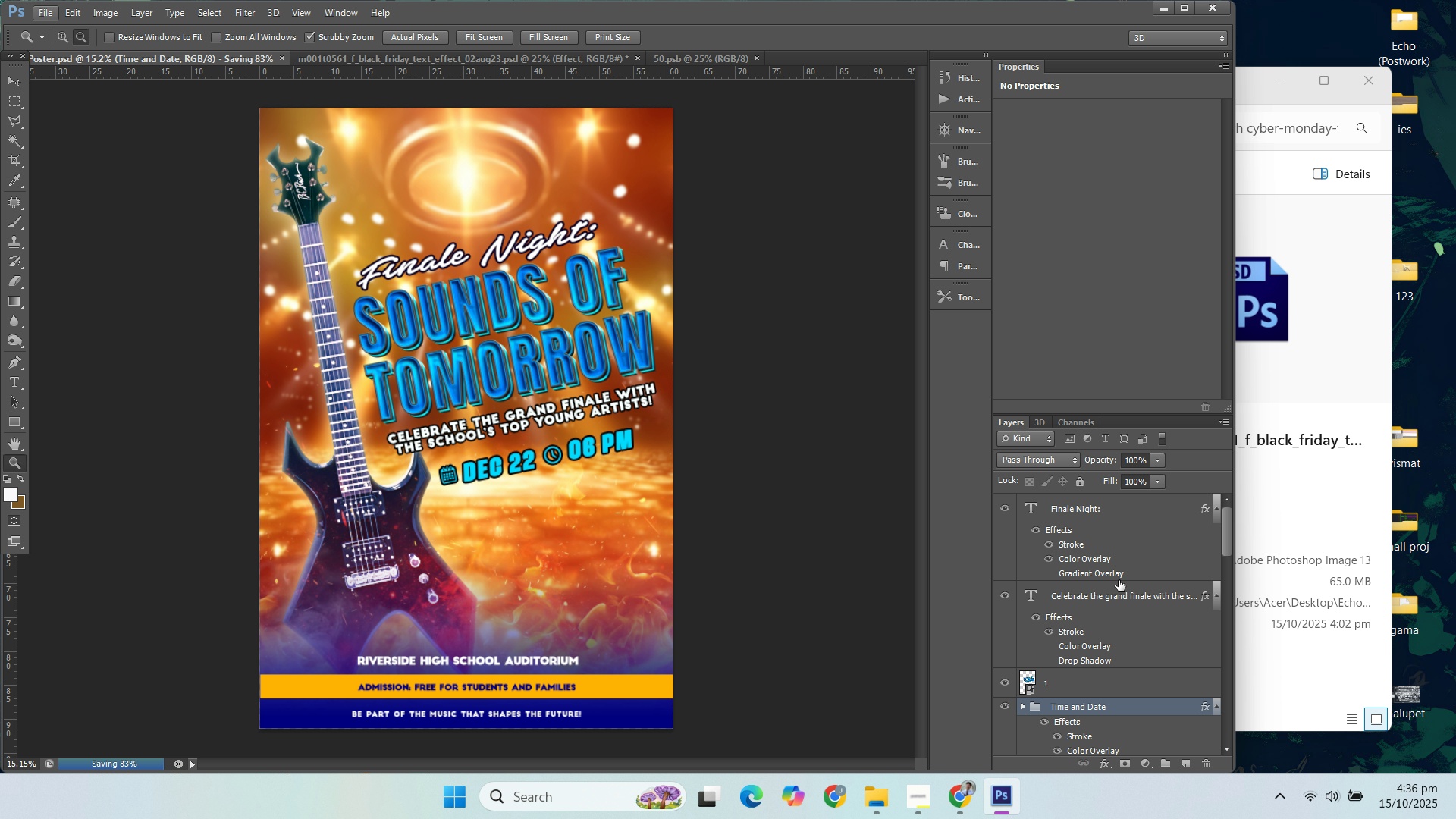 
scroll: coordinate [1080, 560], scroll_direction: up, amount: 10.0
 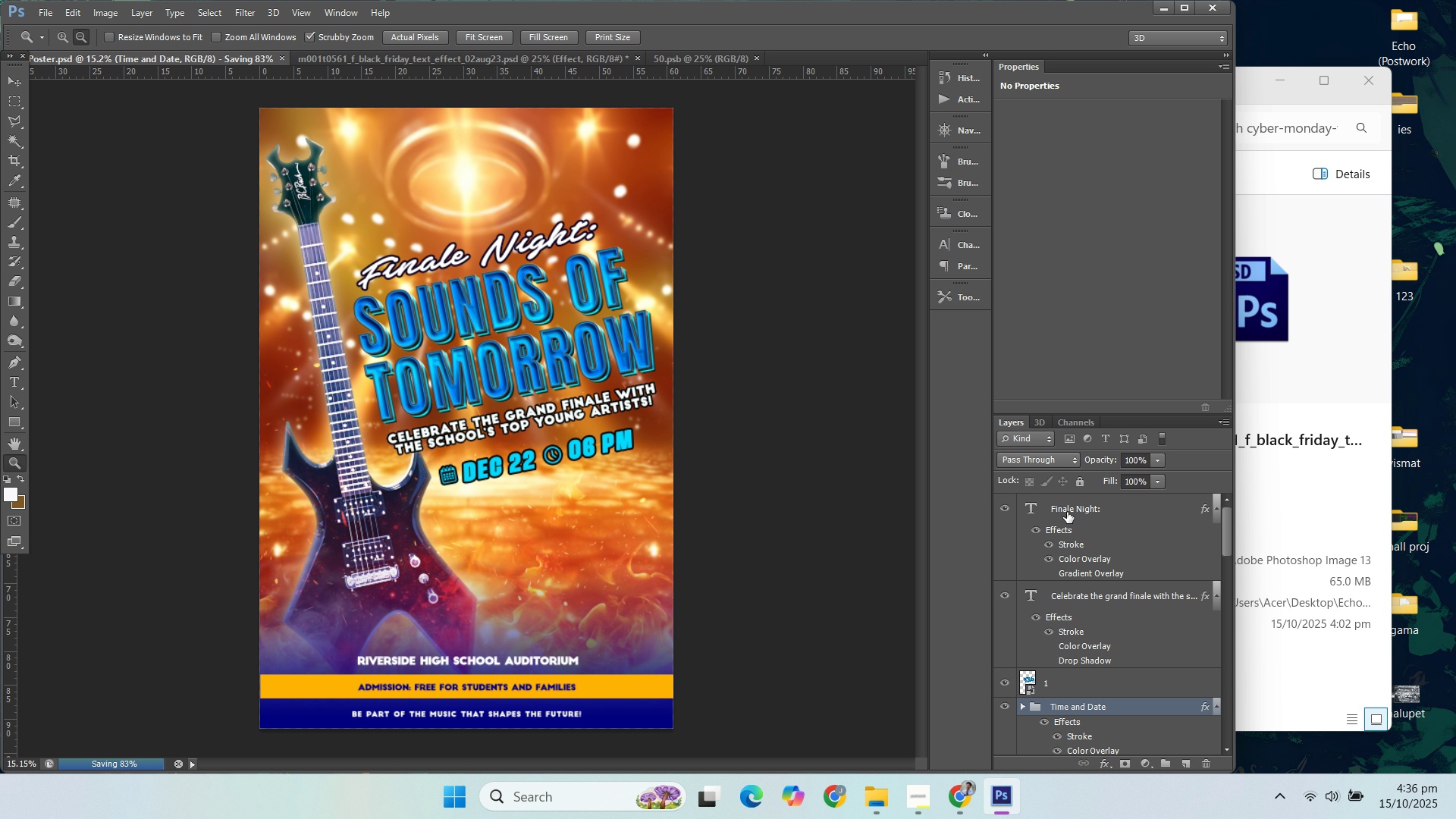 
left_click([1067, 512])
 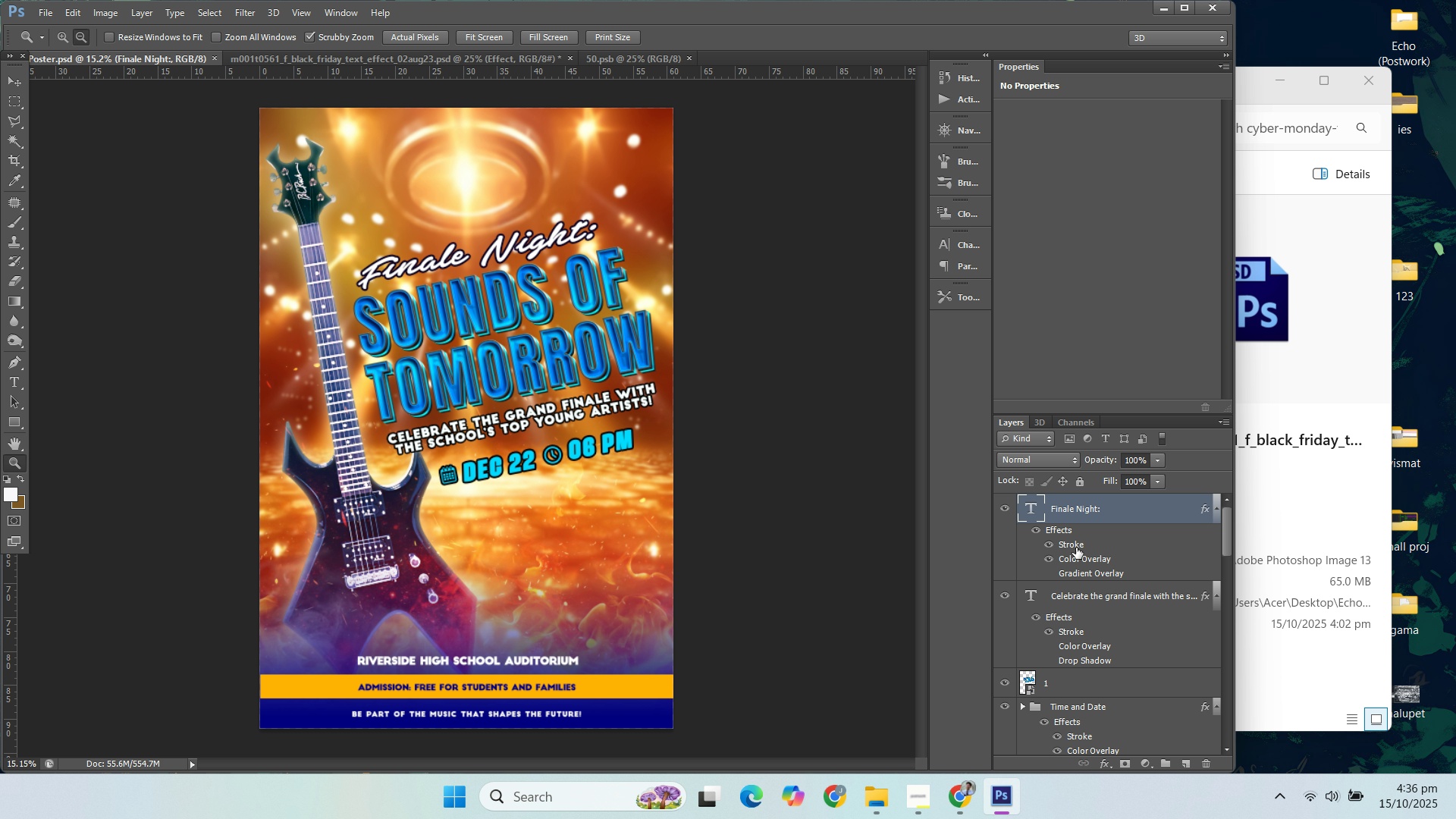 
double_click([1076, 548])
 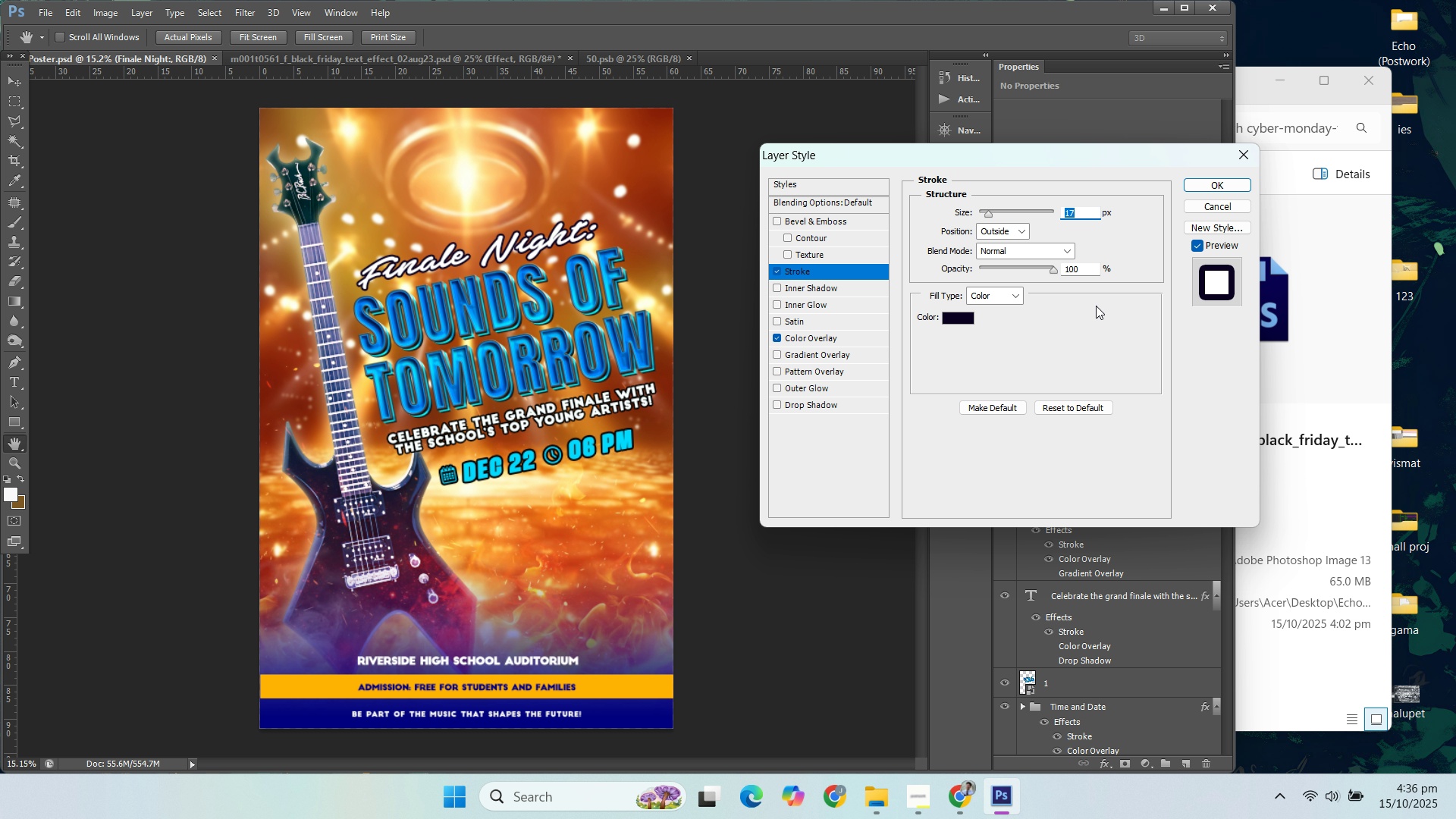 
key(ArrowUp)
 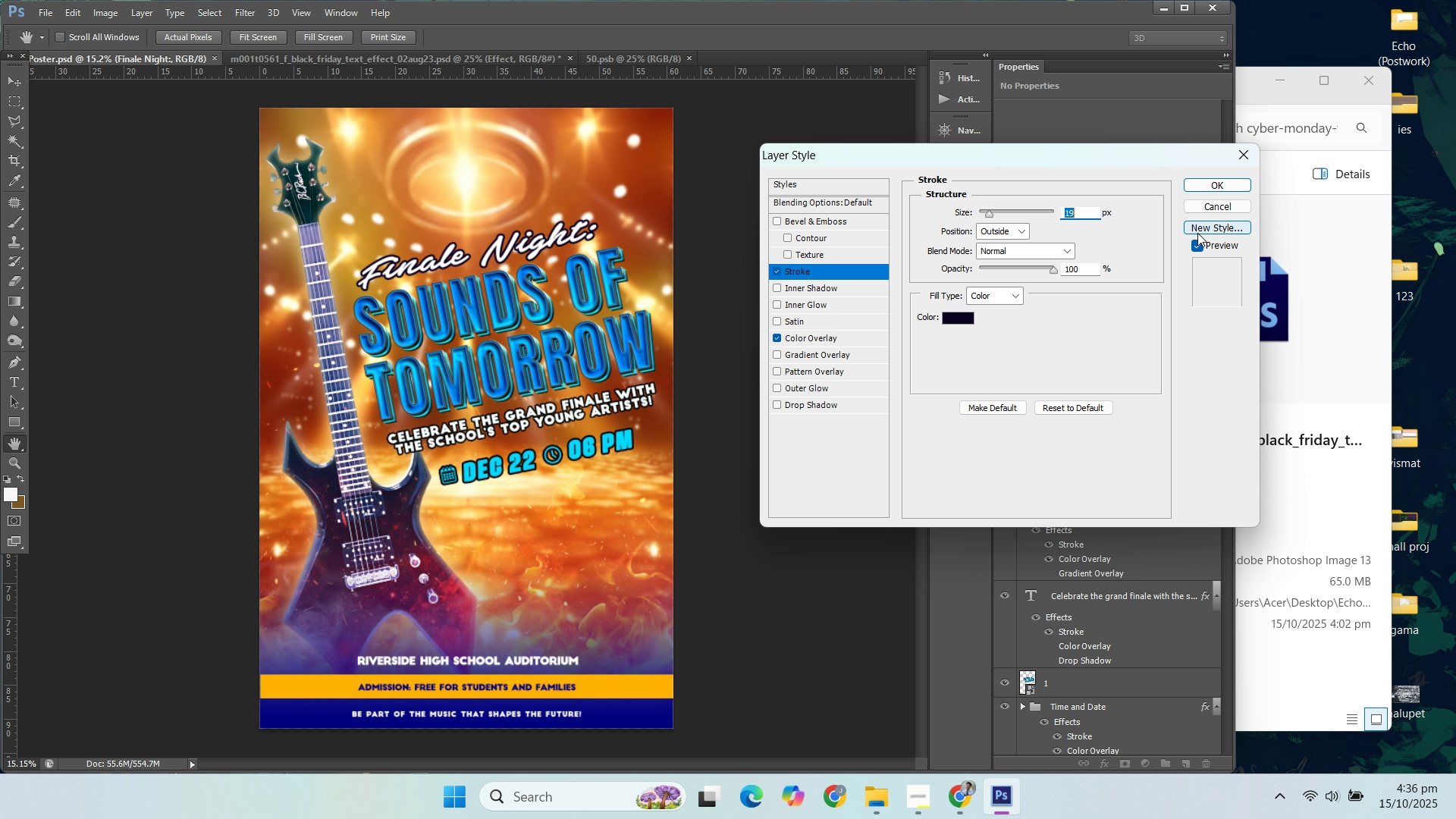 
key(ArrowUp)
 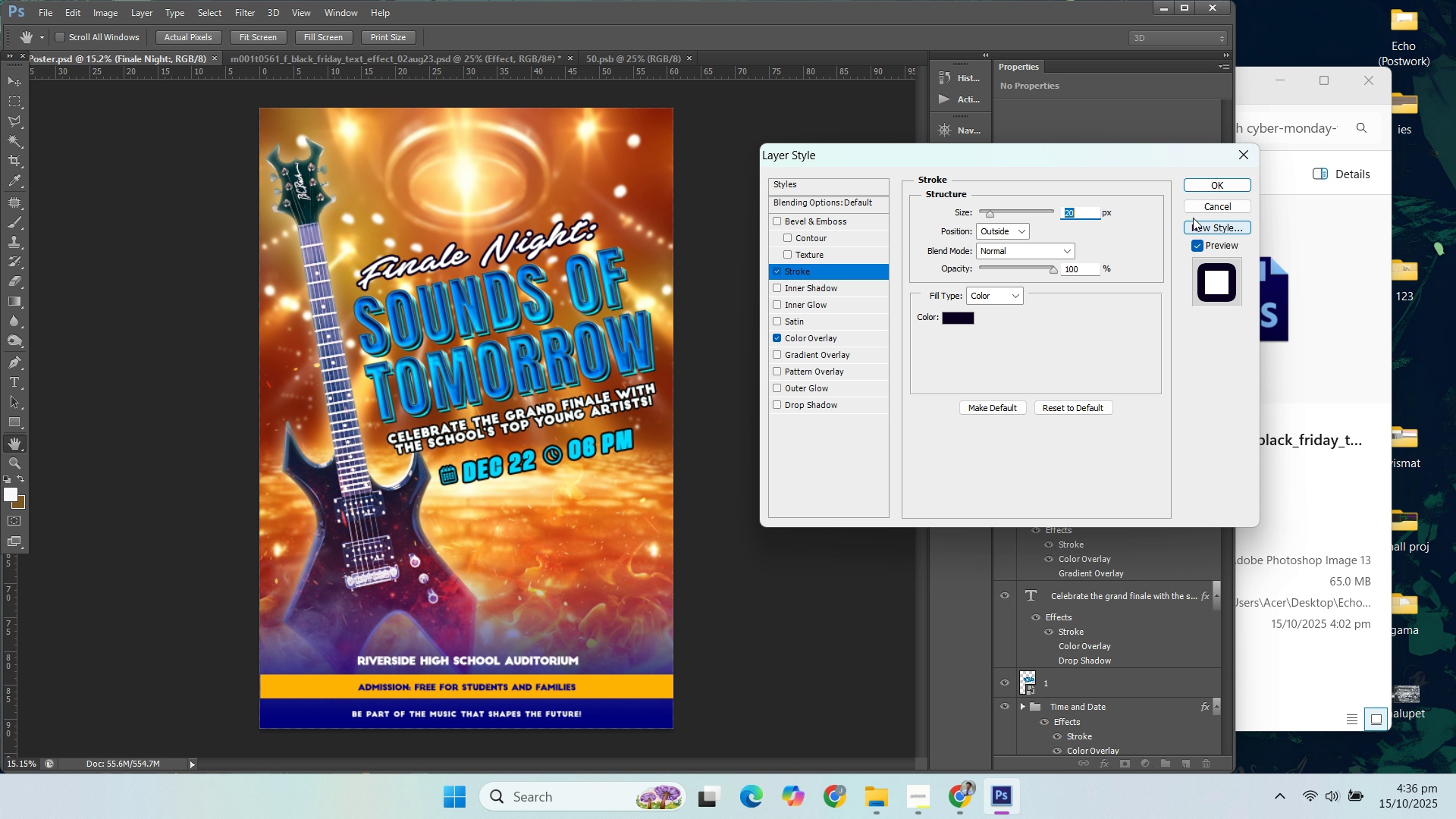 
key(ArrowUp)
 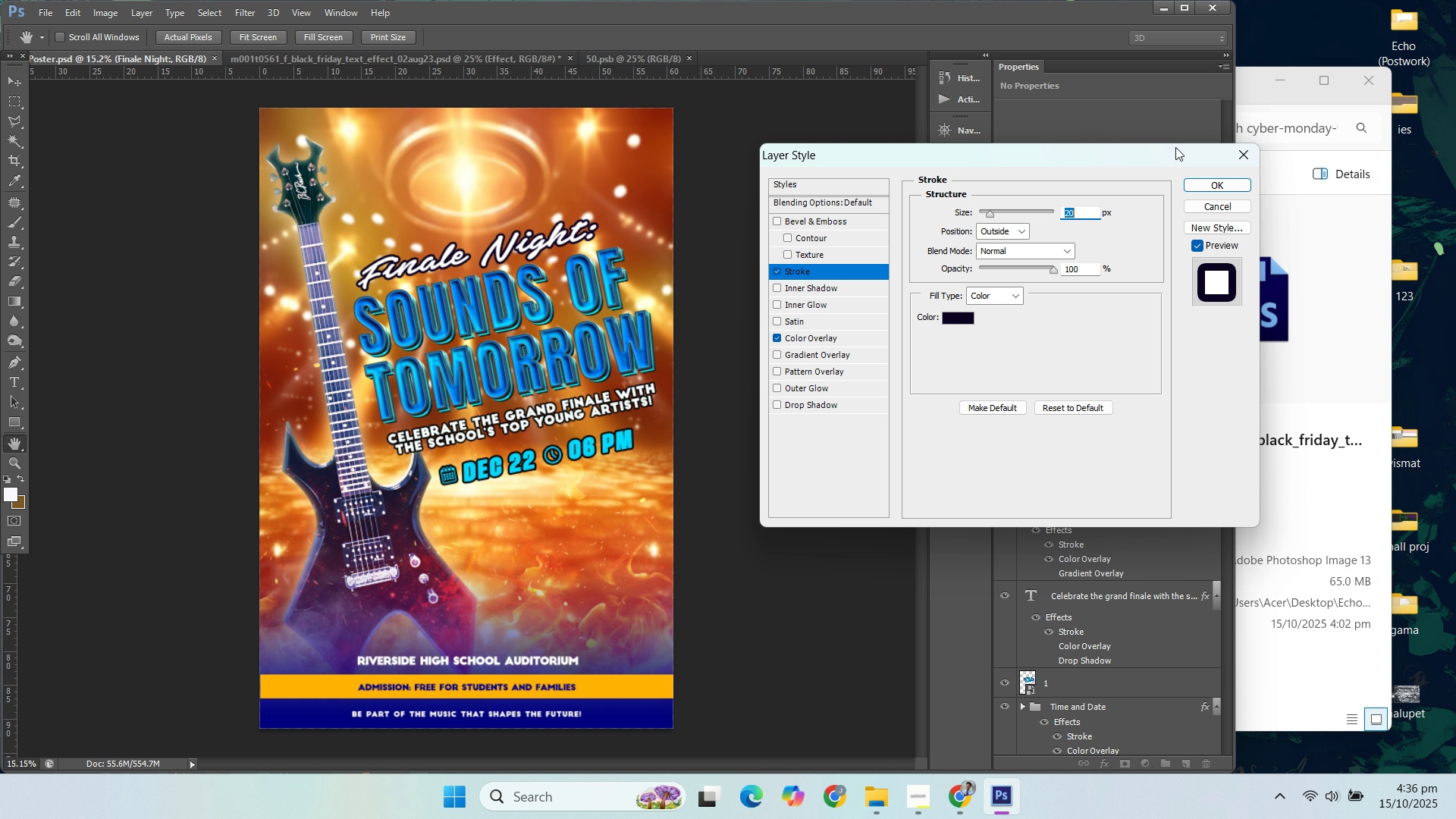 
key(ArrowUp)
 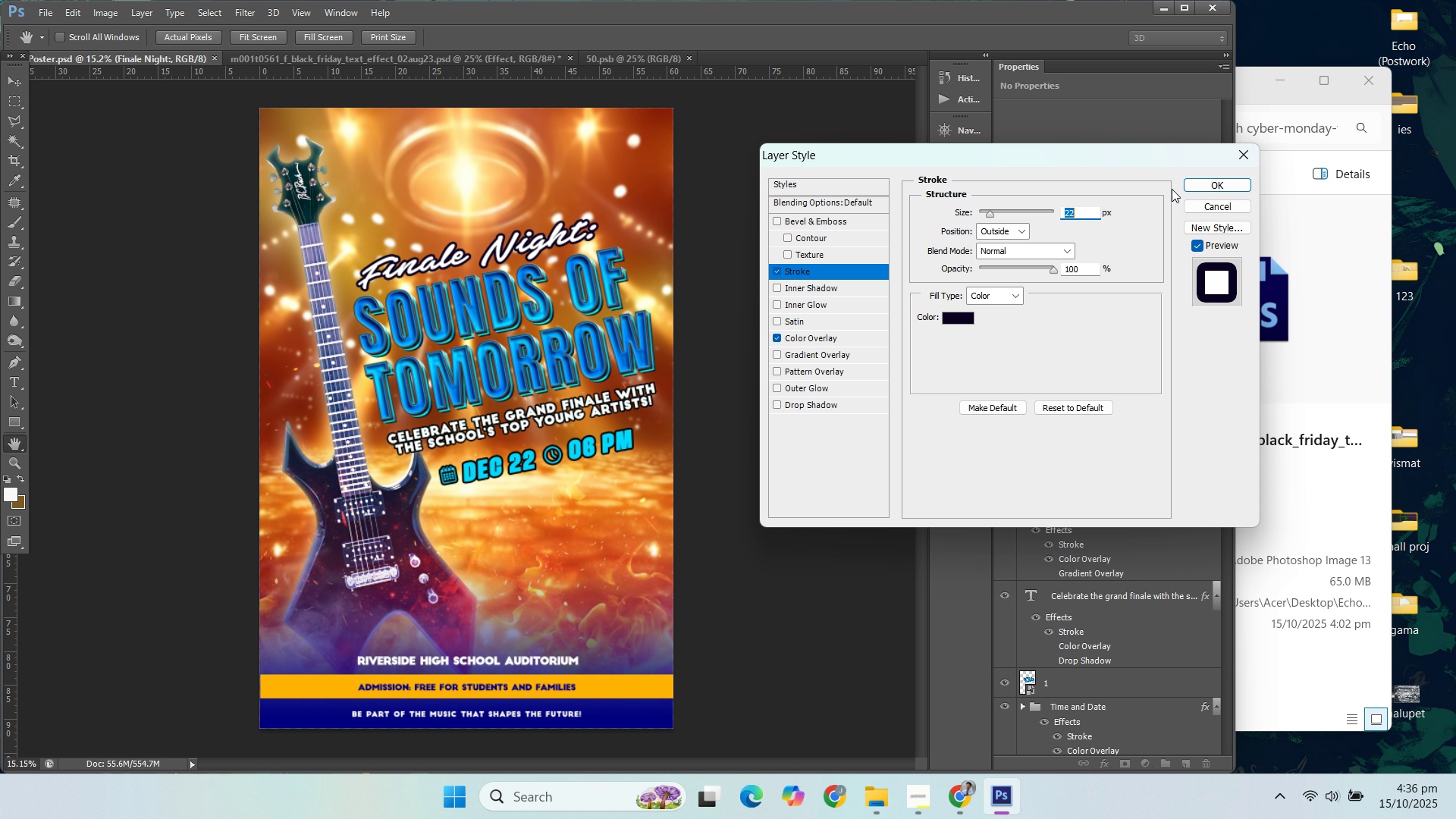 
key(ArrowUp)
 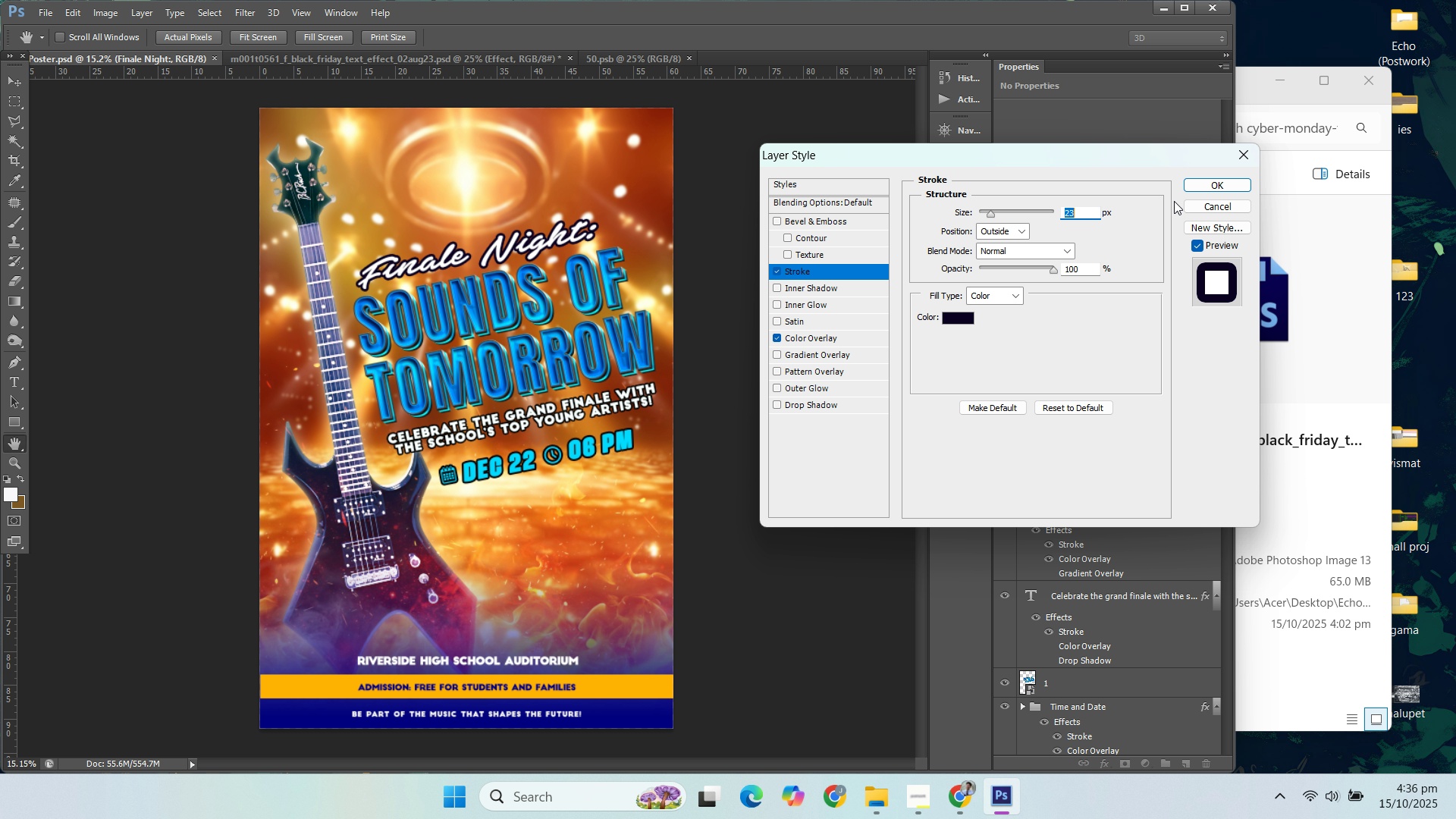 
key(ArrowUp)
 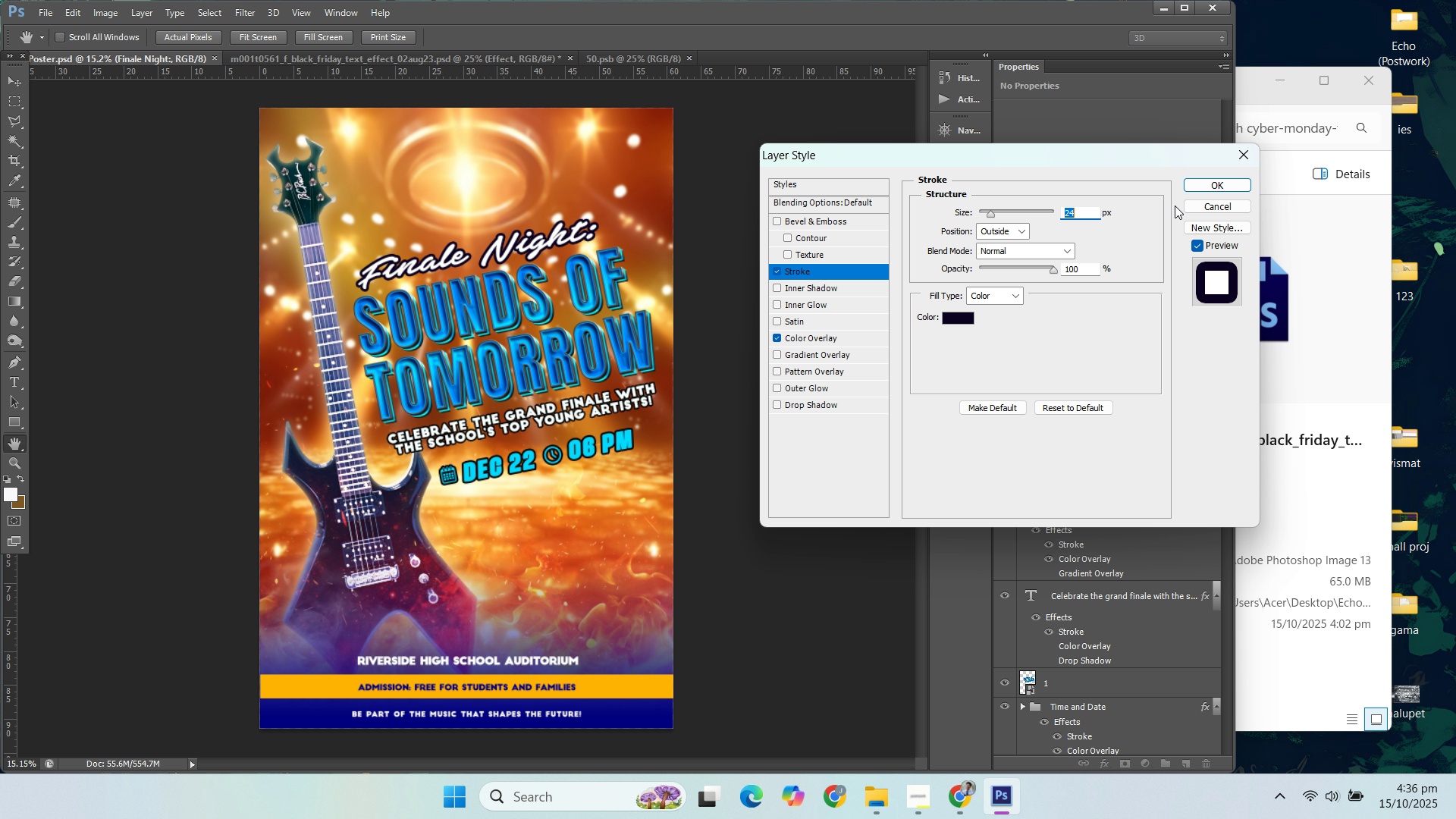 
key(ArrowUp)
 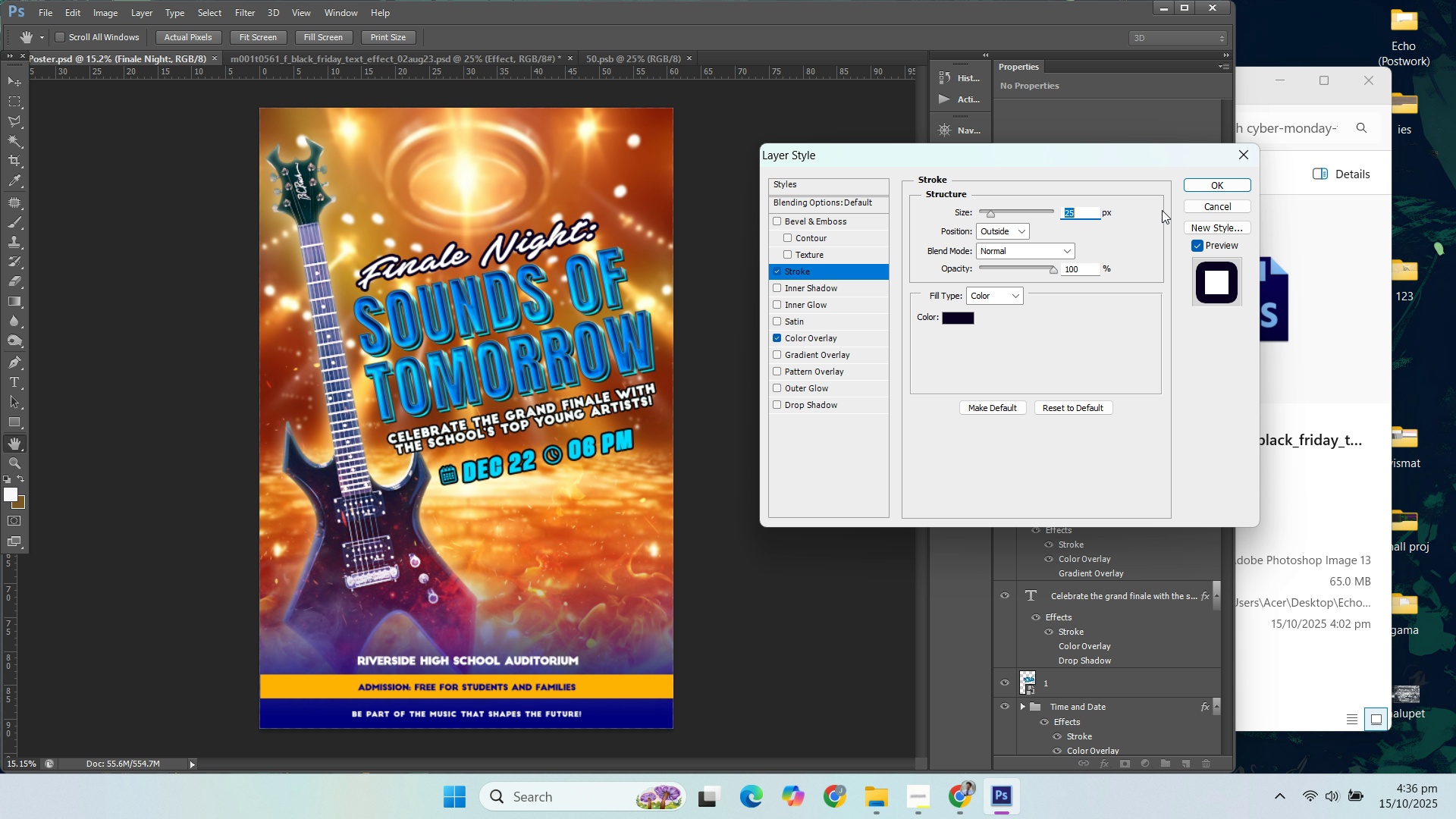 
key(ArrowUp)
 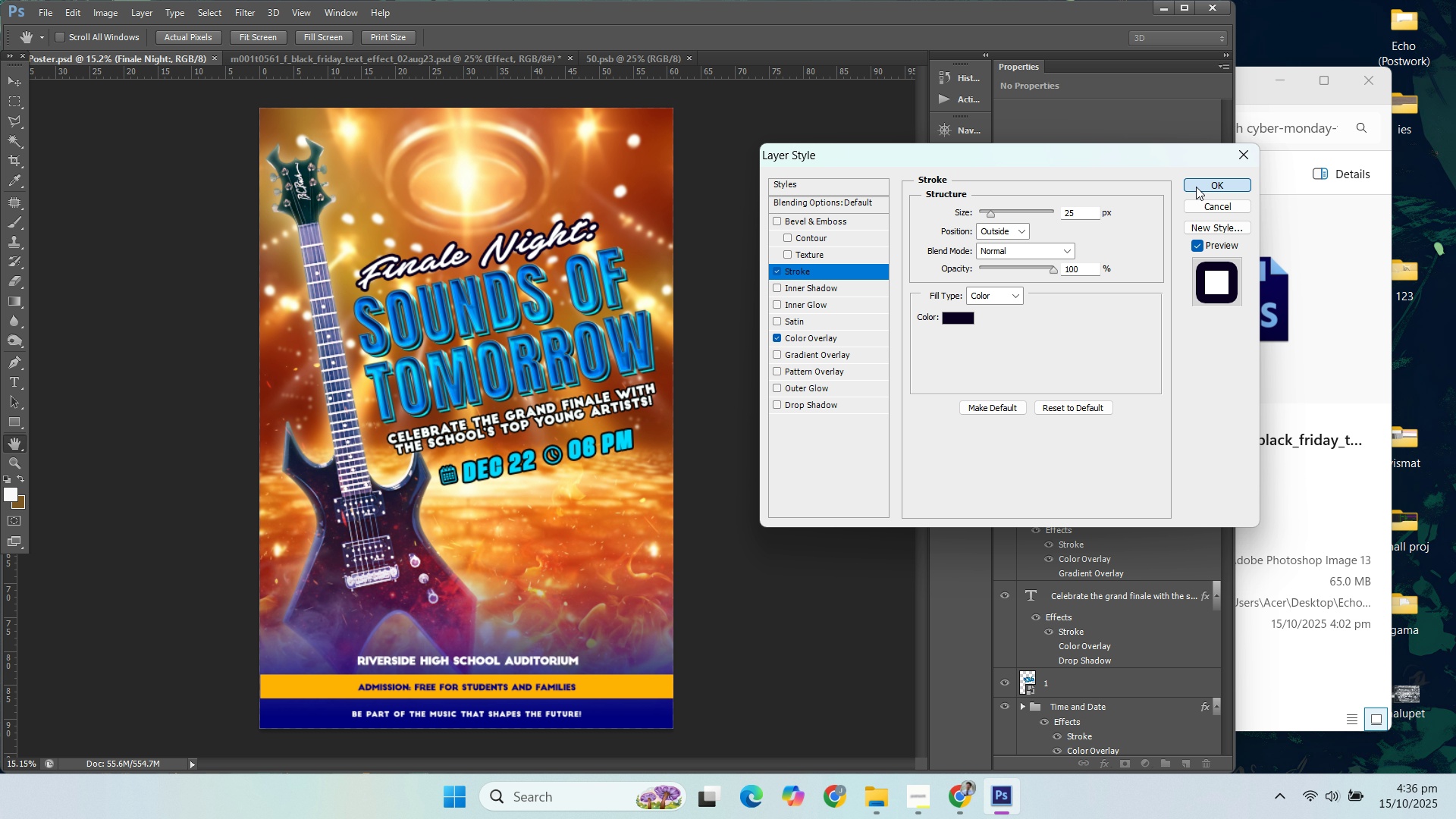 
left_click([1196, 187])
 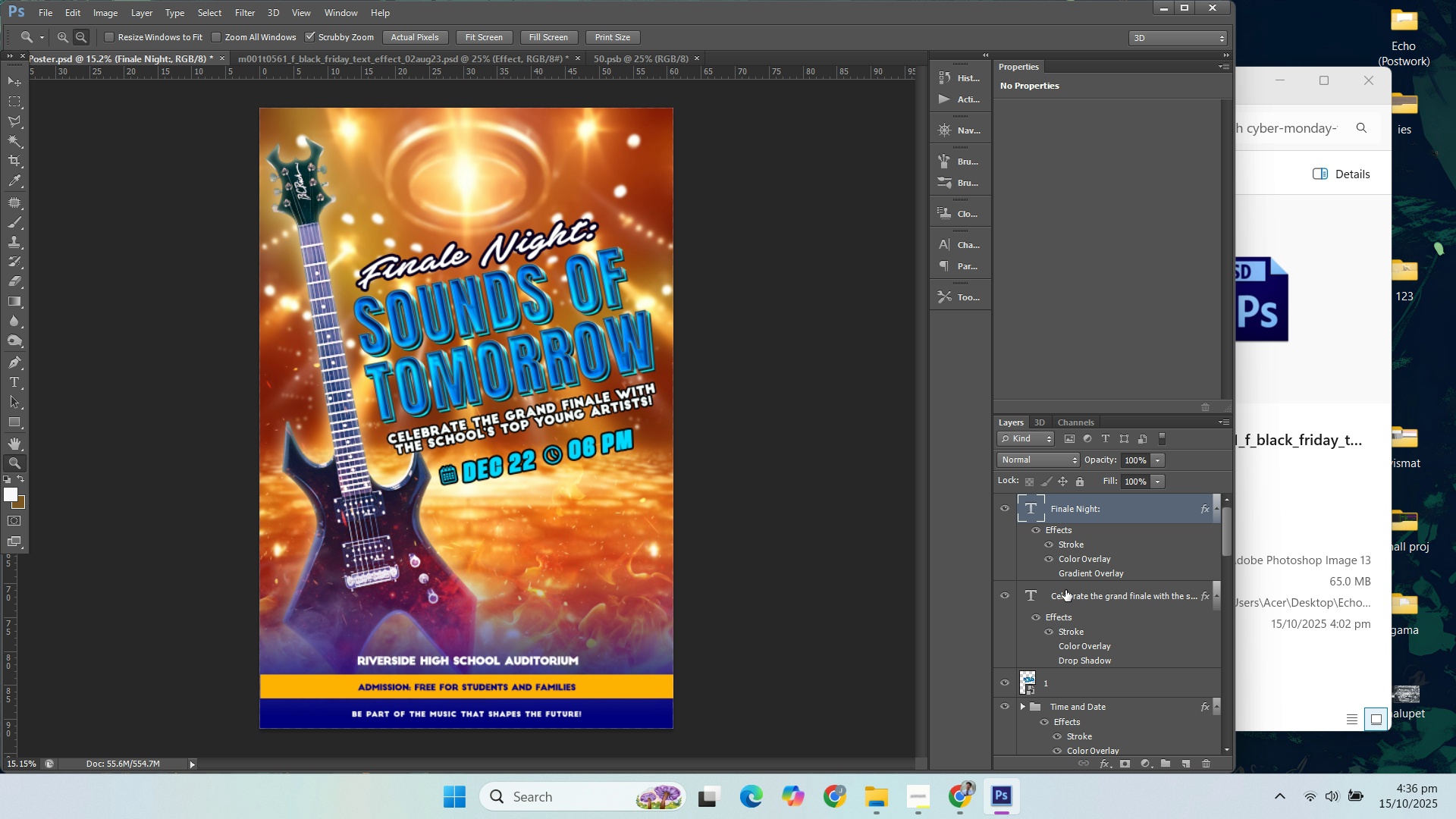 
hold_key(key=AltLeft, duration=1.2)
scroll: coordinate [545, 479], scroll_direction: up, amount: 8.0
 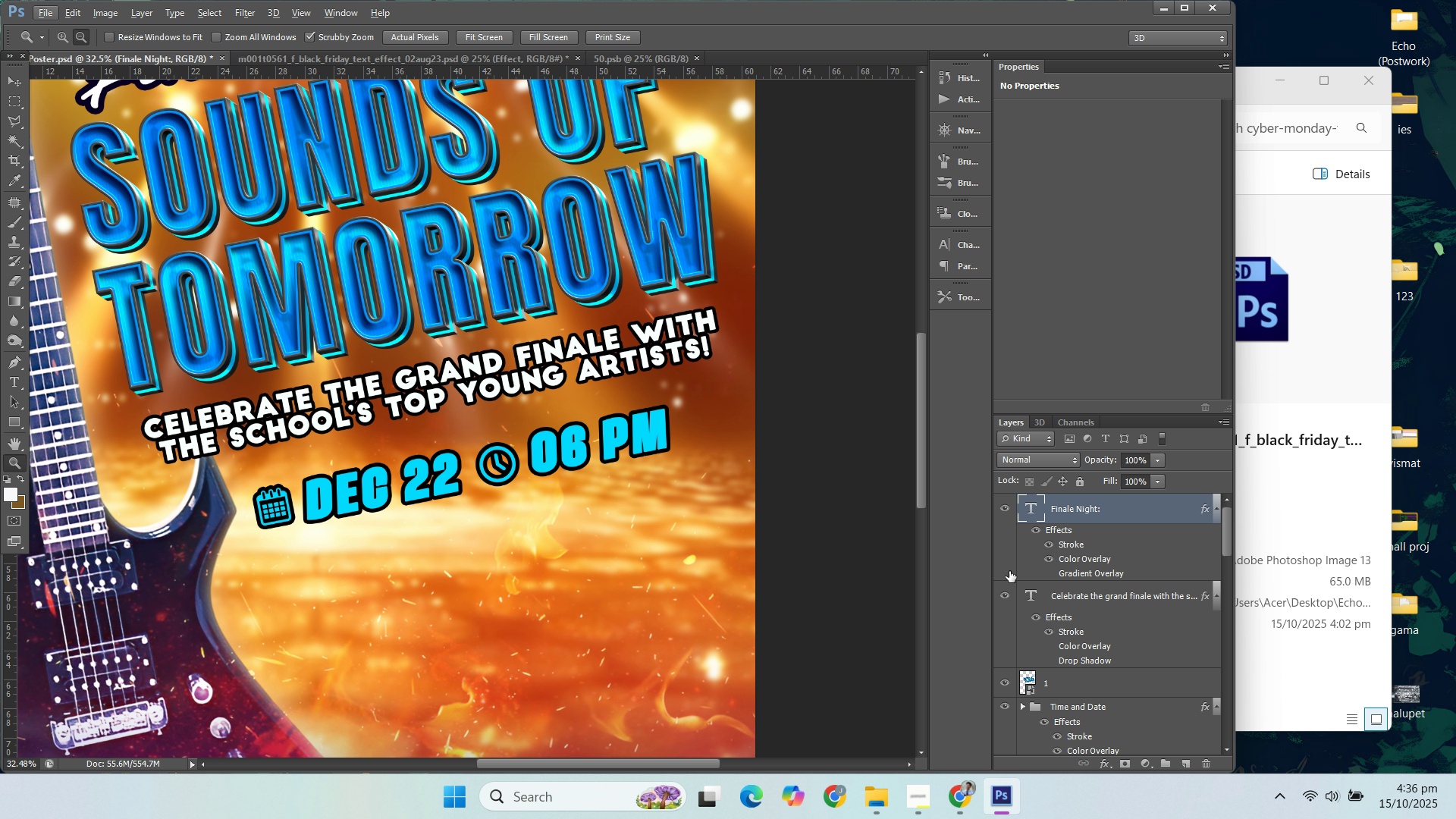 
scroll: coordinate [1044, 596], scroll_direction: down, amount: 5.0
 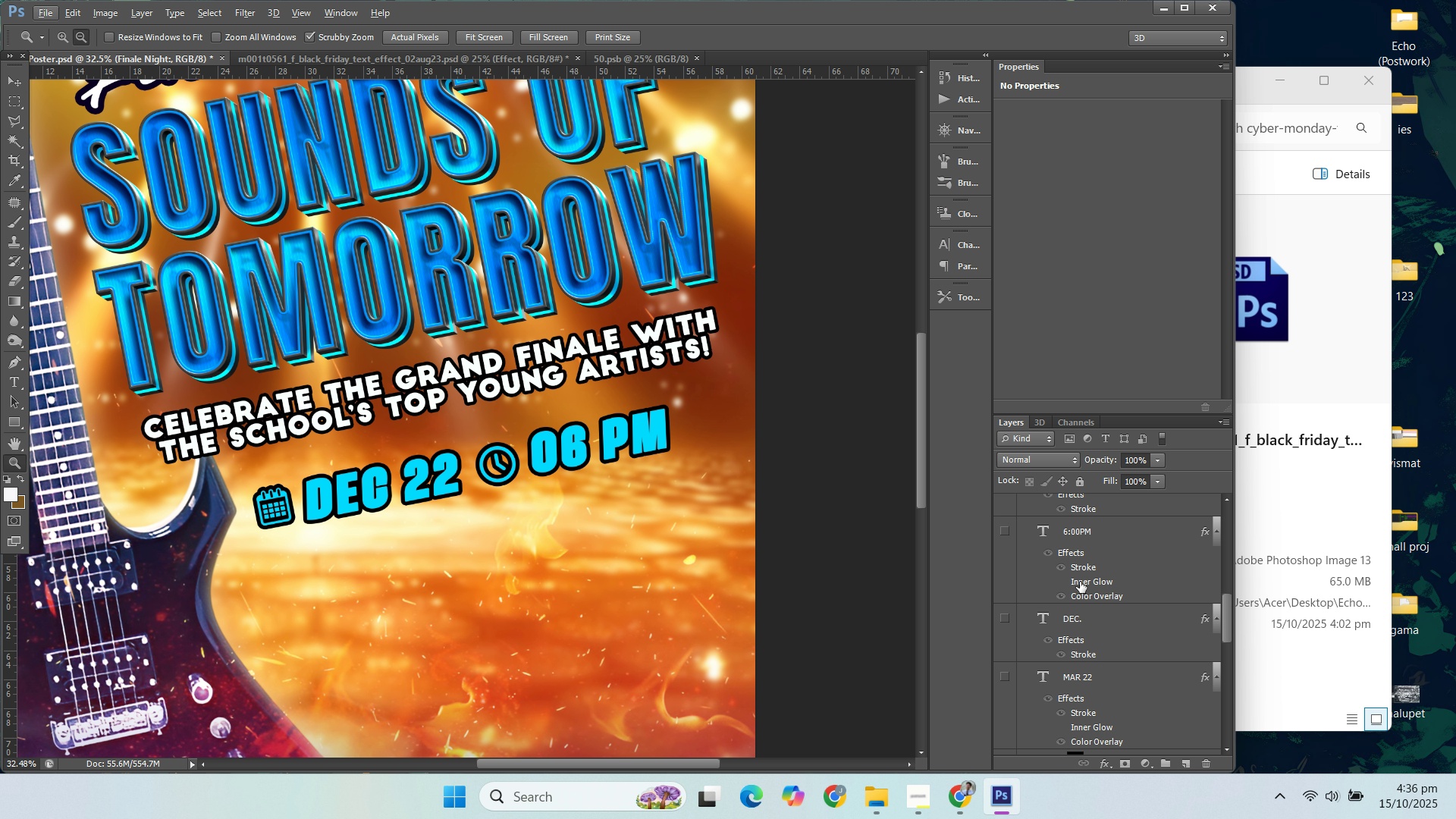 
scroll: coordinate [1078, 581], scroll_direction: up, amount: 4.0
 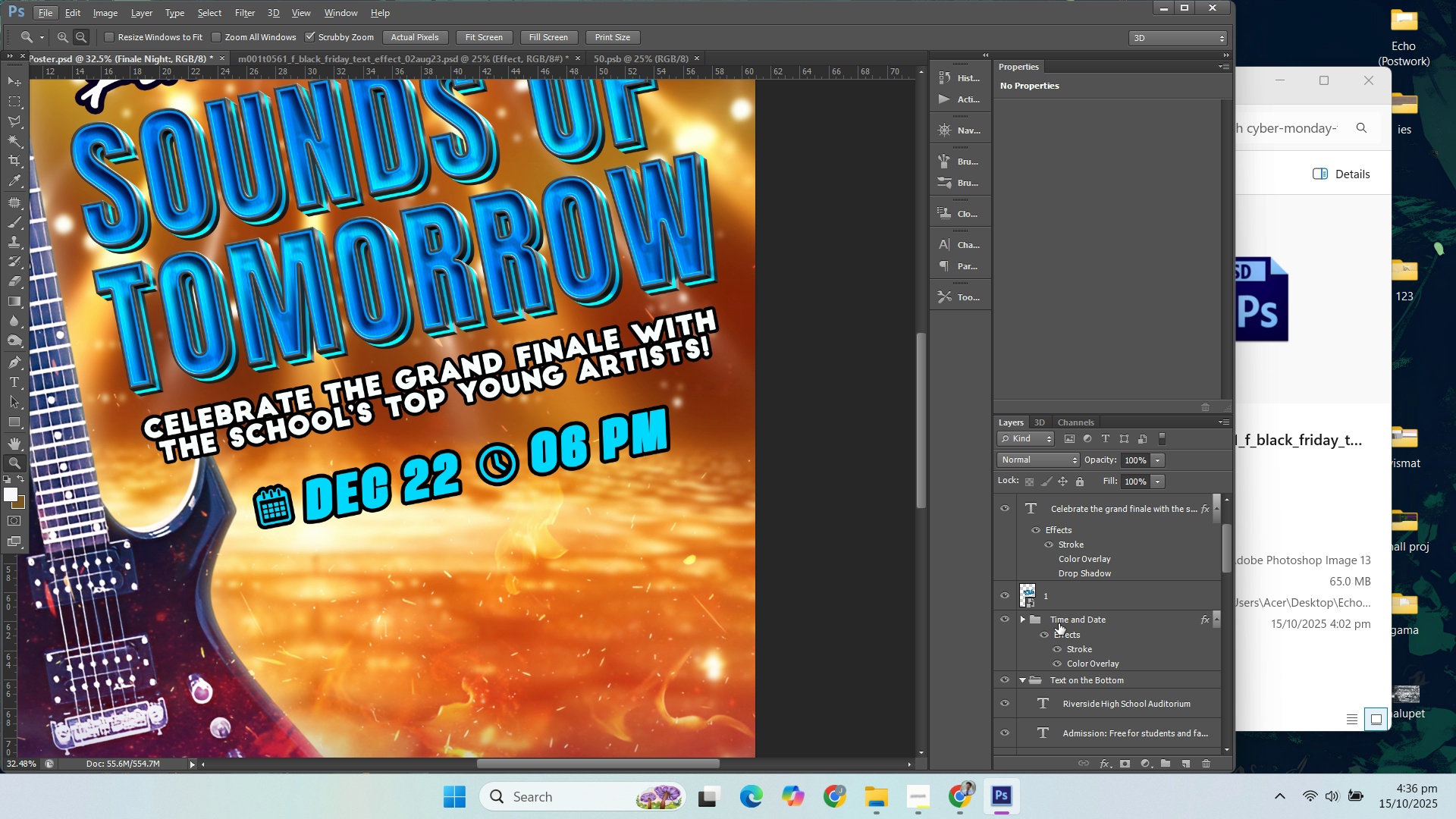 
scroll: coordinate [1153, 619], scroll_direction: down, amount: 1.0
 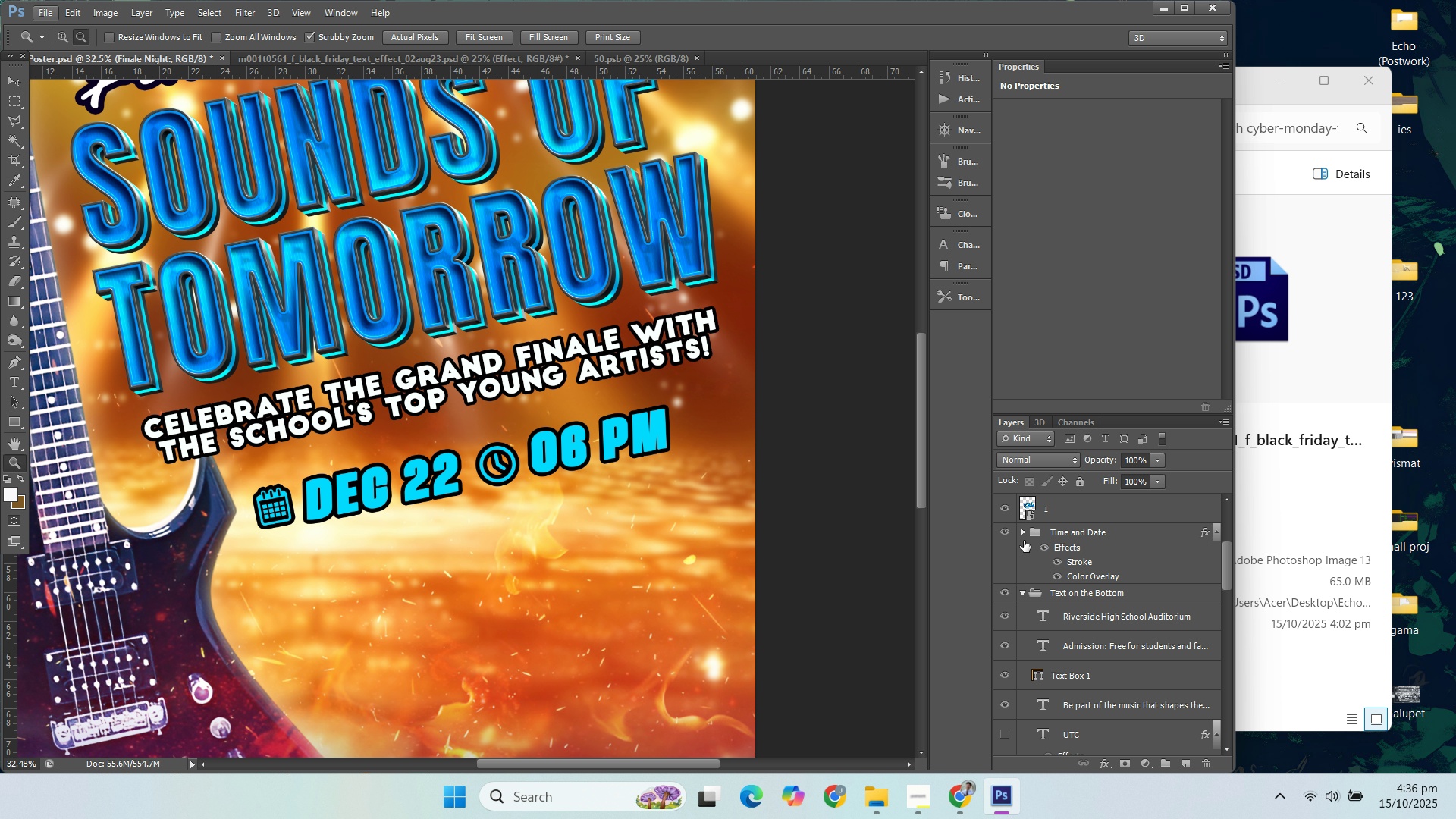 
left_click([1056, 536])
 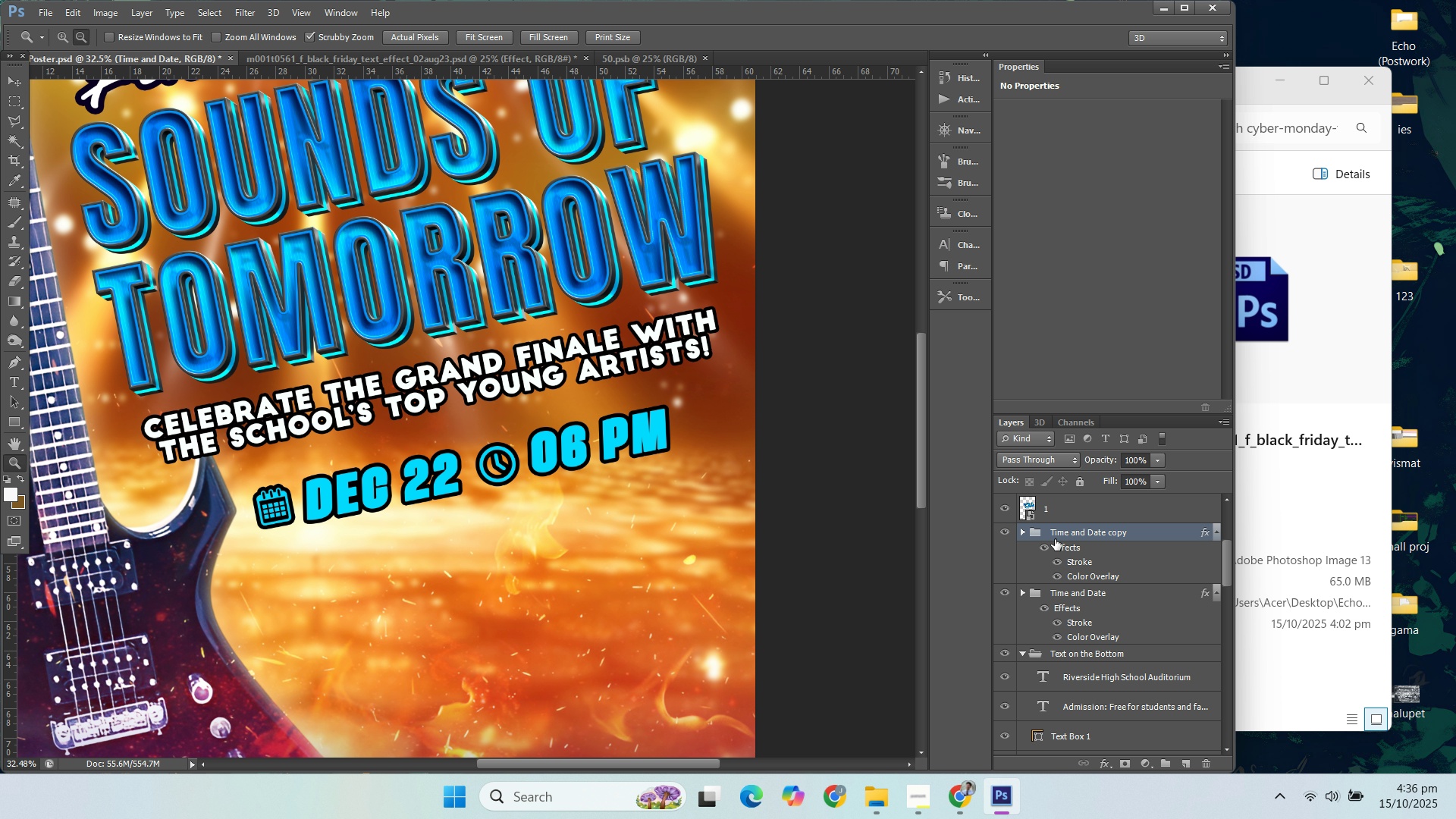 
key(Control+J)
 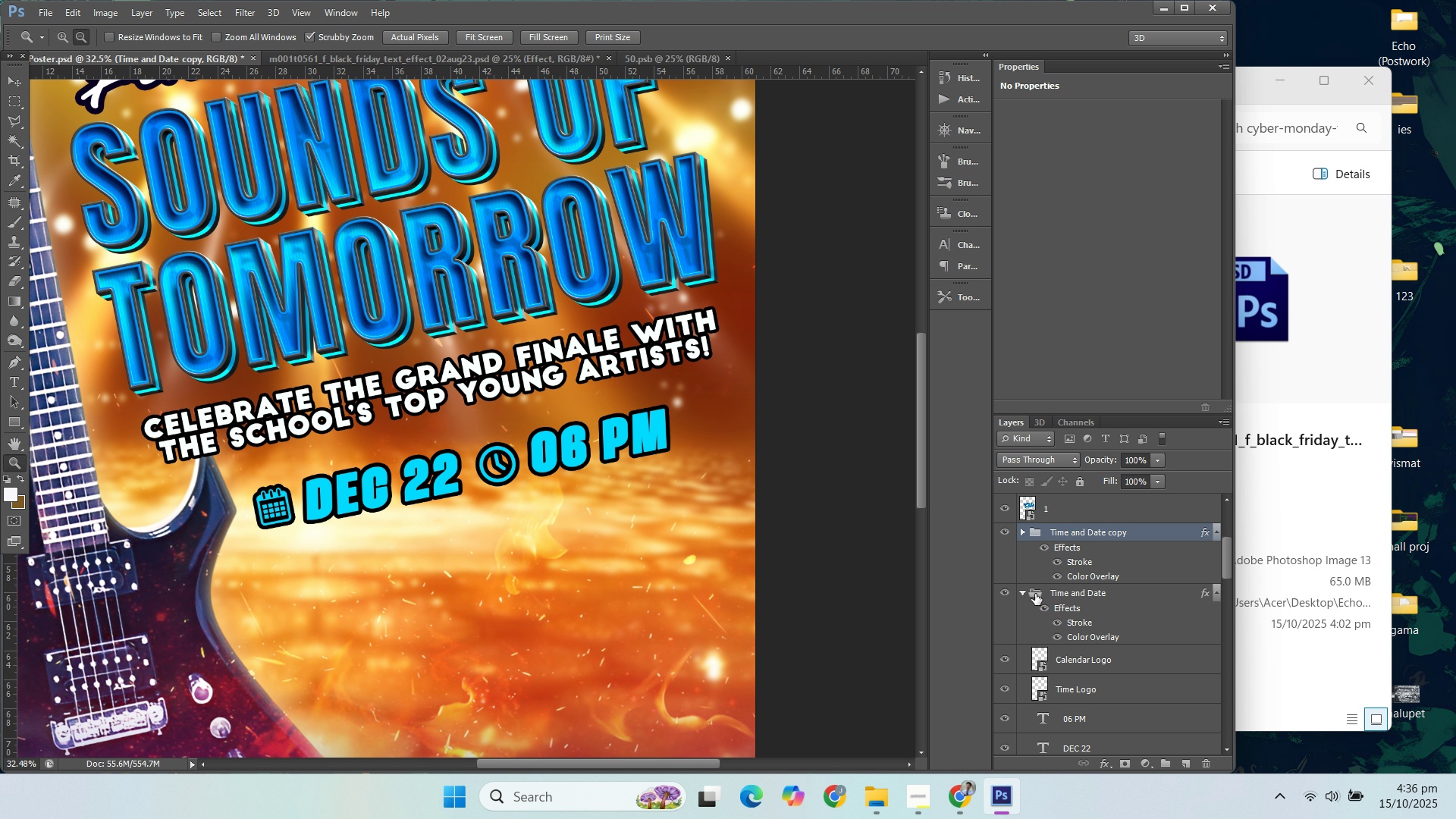 
scroll: coordinate [1077, 617], scroll_direction: down, amount: 1.0
 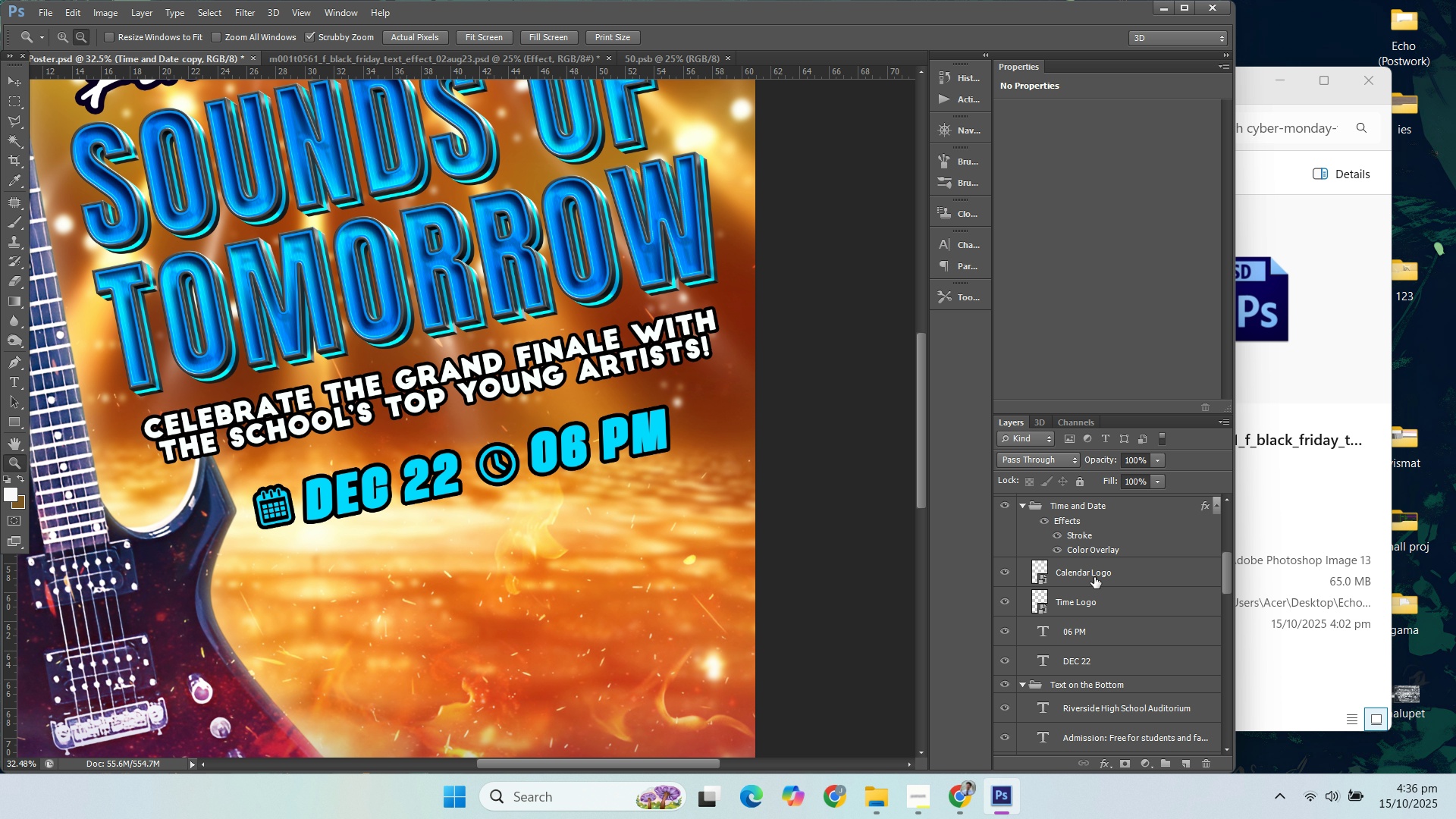 
left_click([1094, 577])
 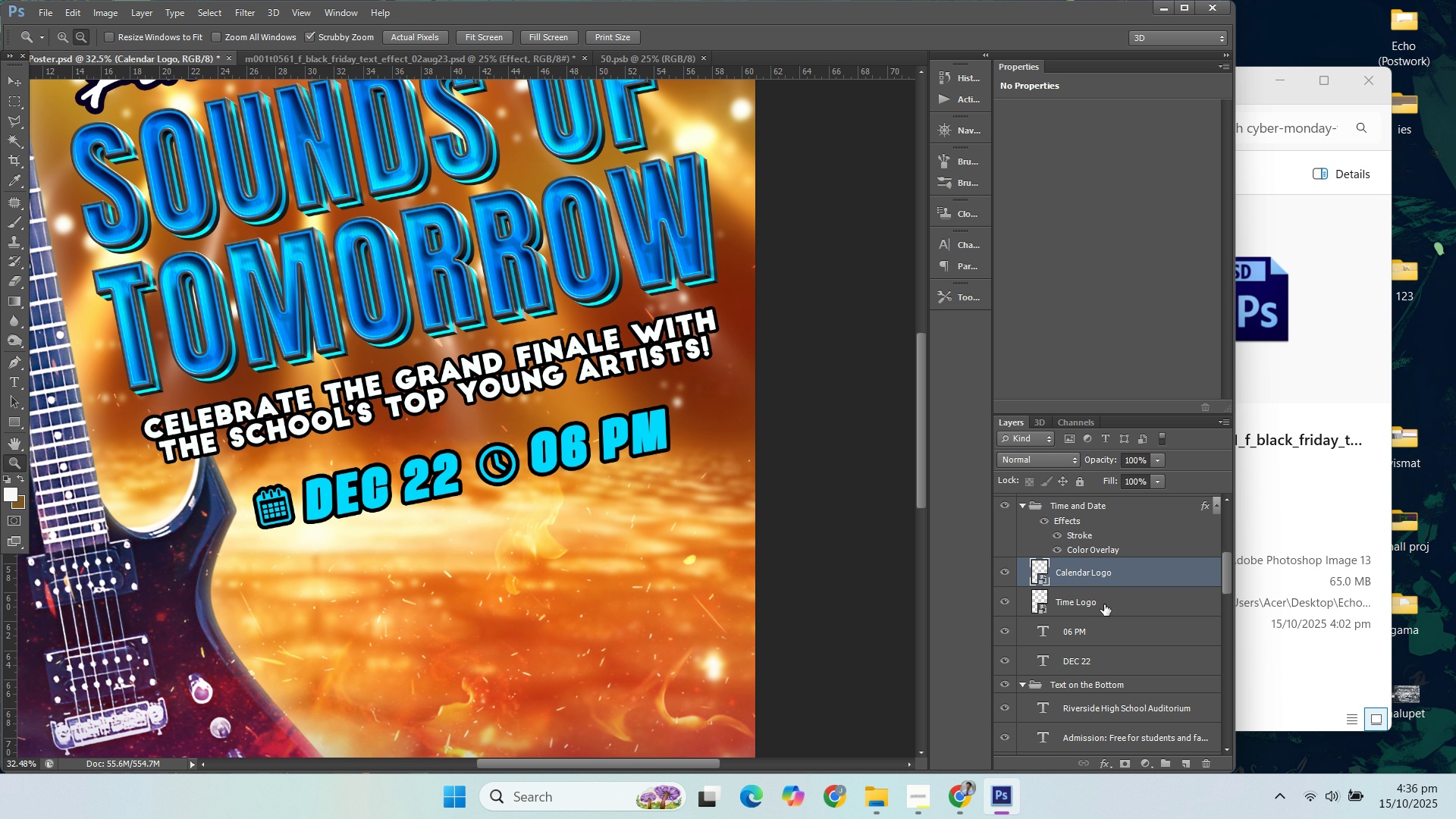 
hold_key(key=ShiftLeft, duration=0.6)
left_click([1105, 605])
 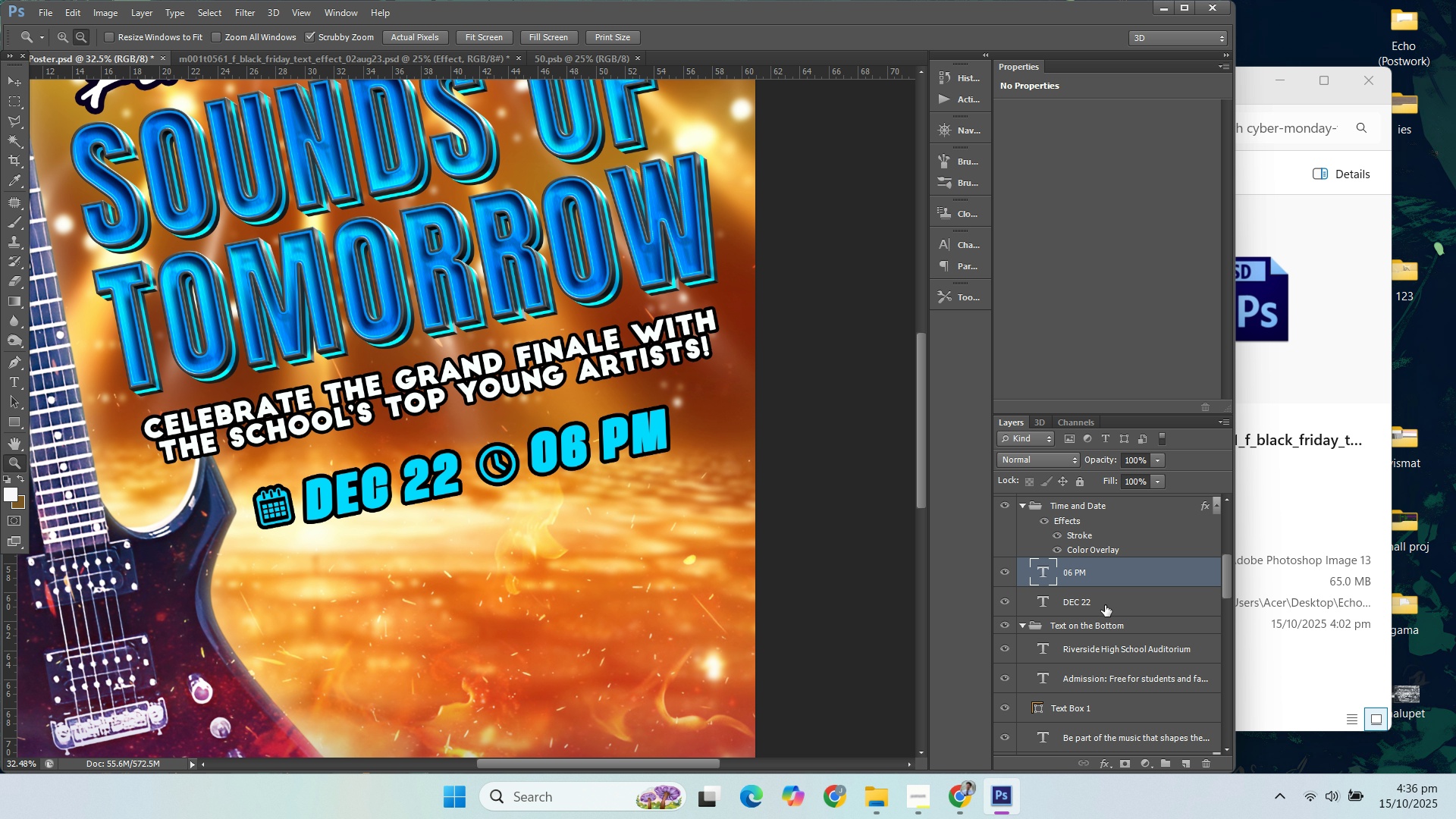 
key(Delete)
 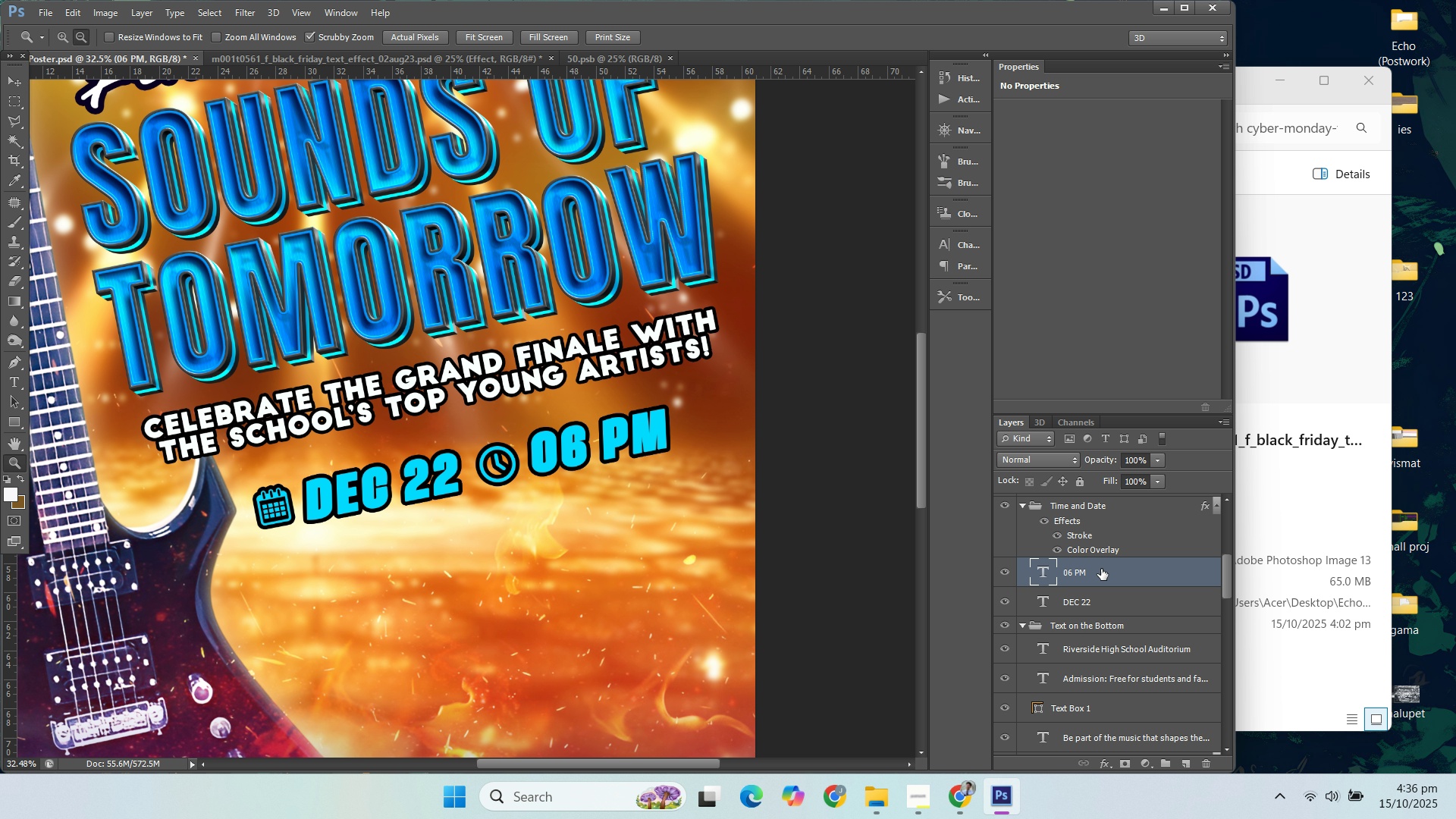 
scroll: coordinate [1100, 567], scroll_direction: up, amount: 1.0
 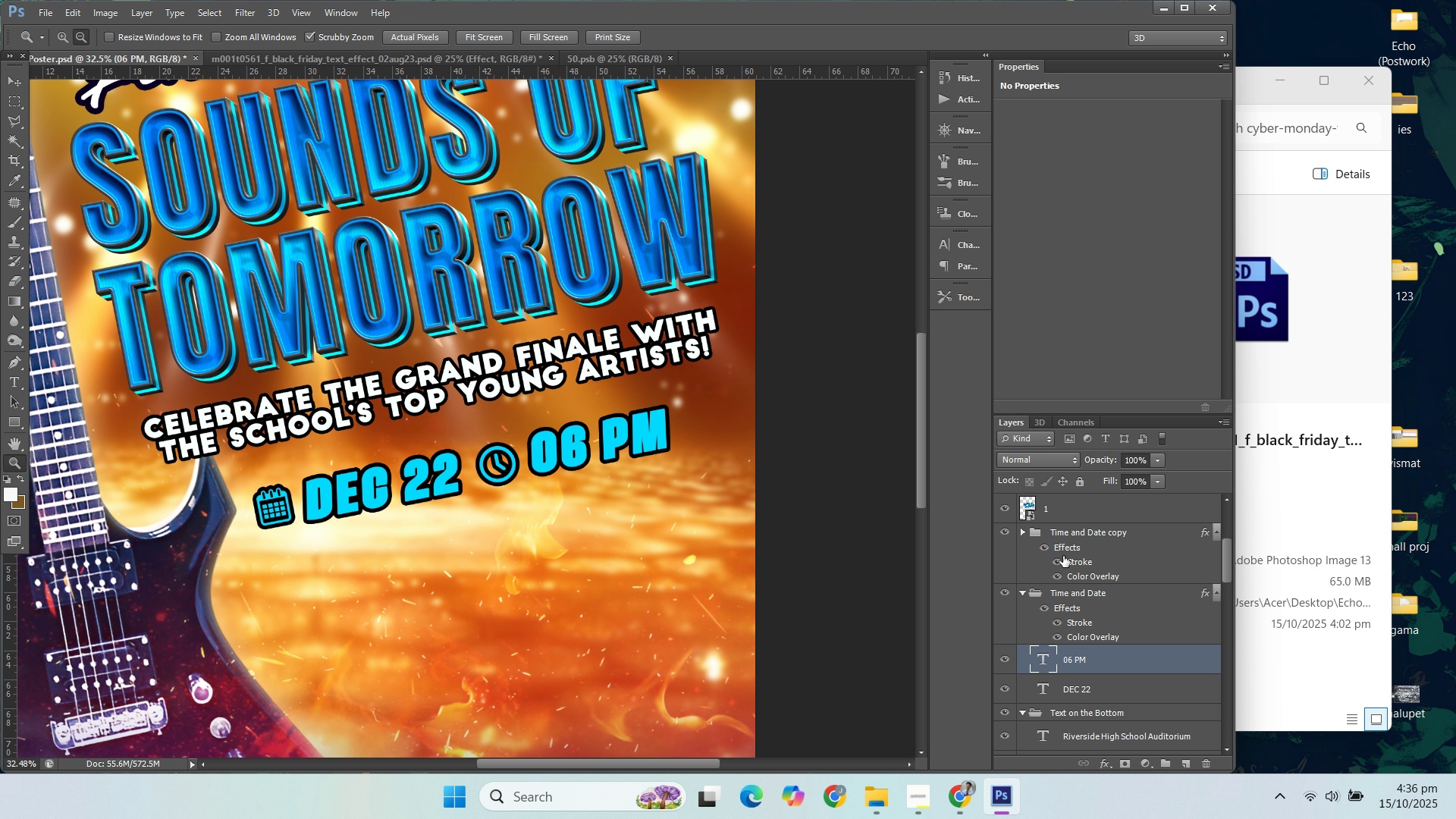 
left_click([1073, 547])
 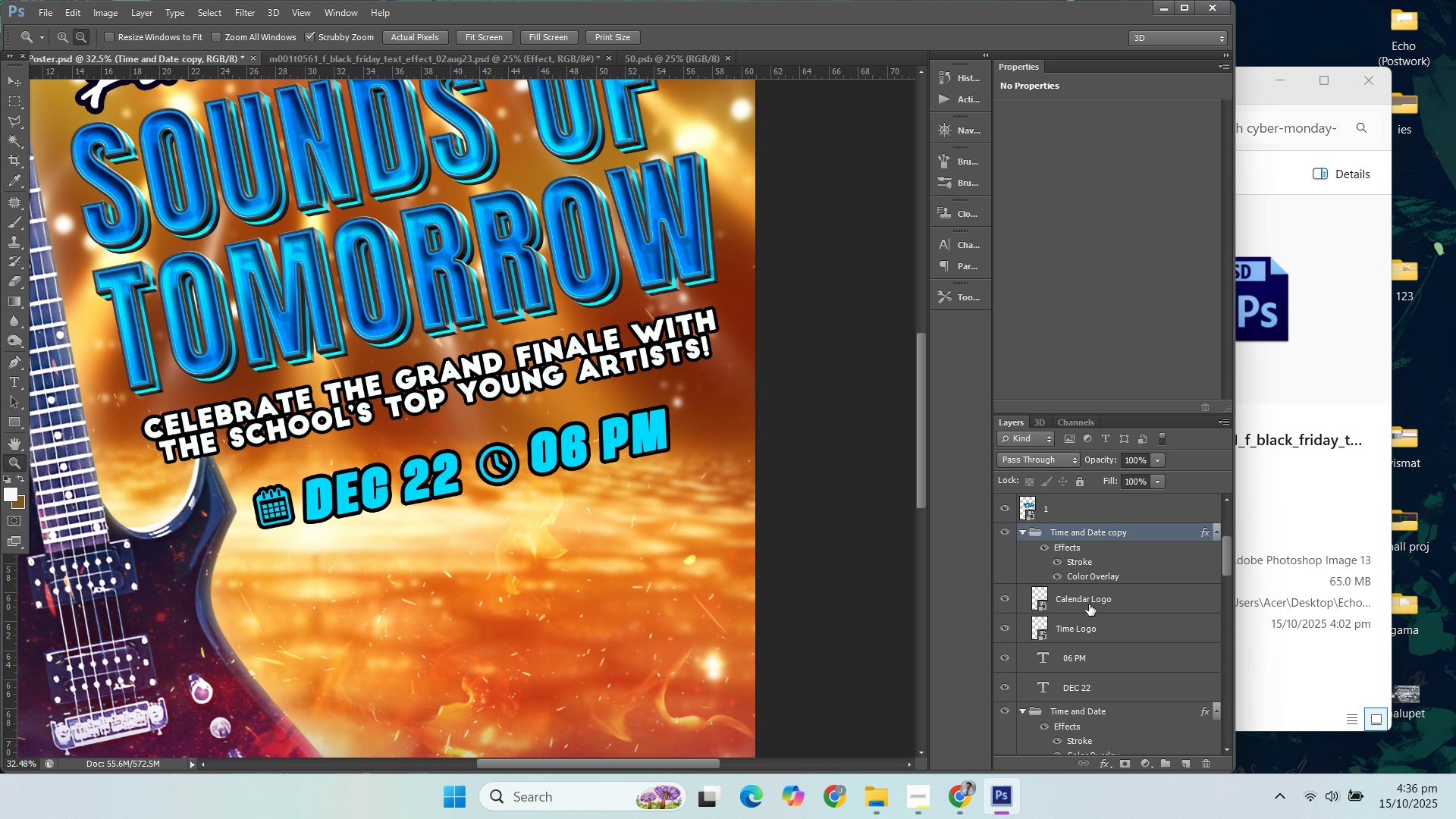 
left_click([1094, 657])
 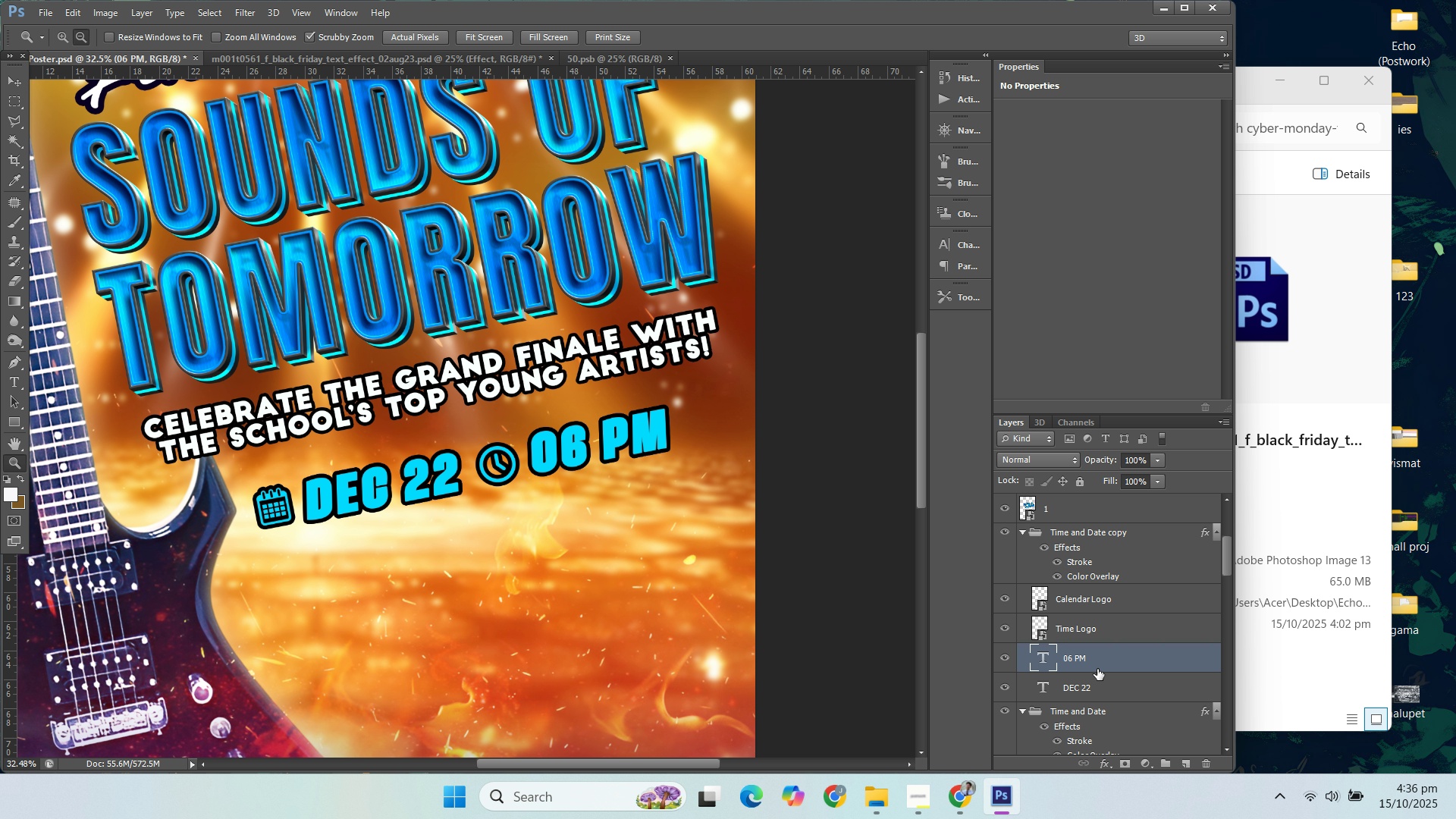 
hold_key(key=ShiftLeft, duration=0.67)
double_click([1101, 679])
 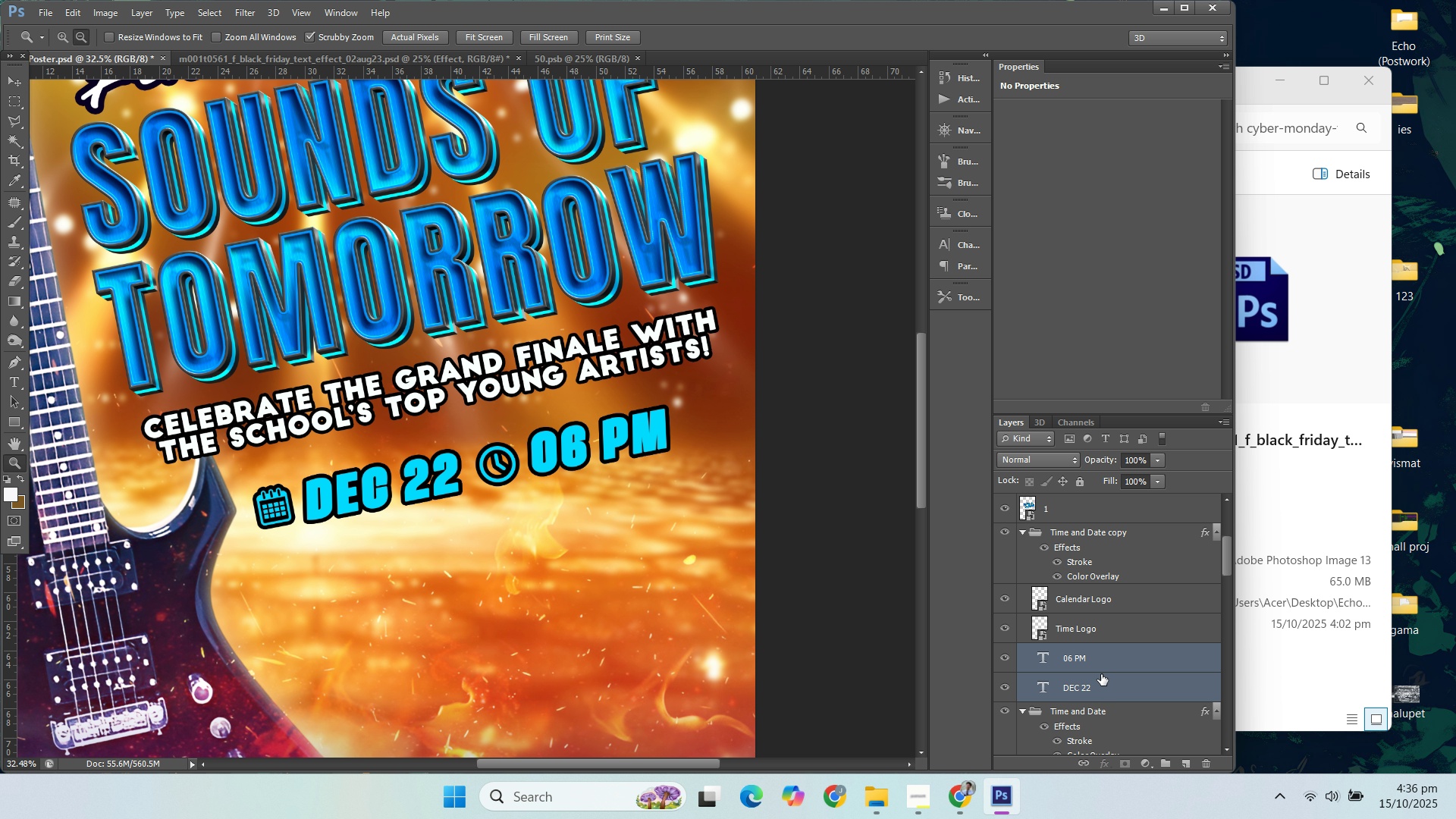 
key(Delete)
 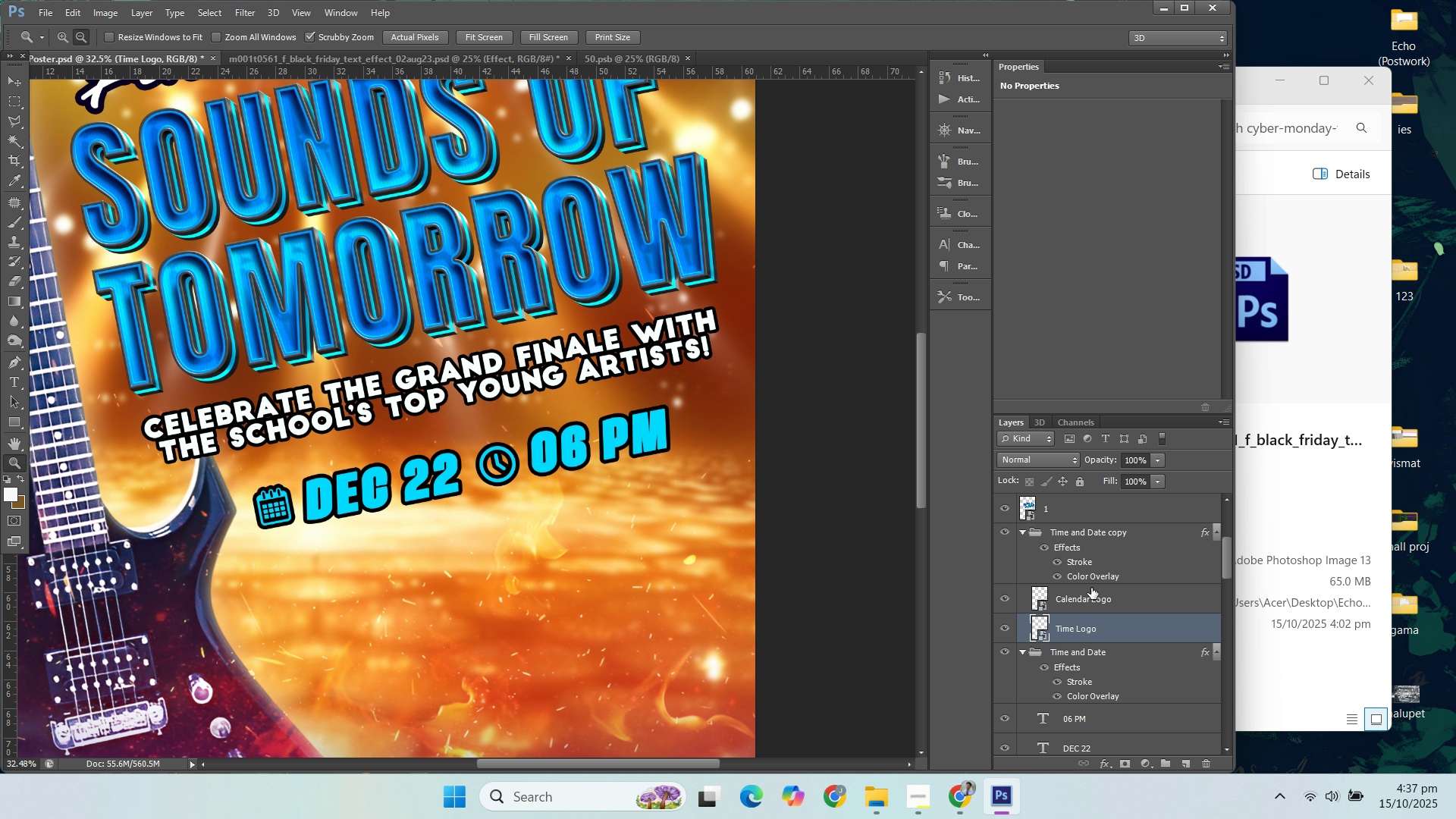 
left_click([1090, 588])
 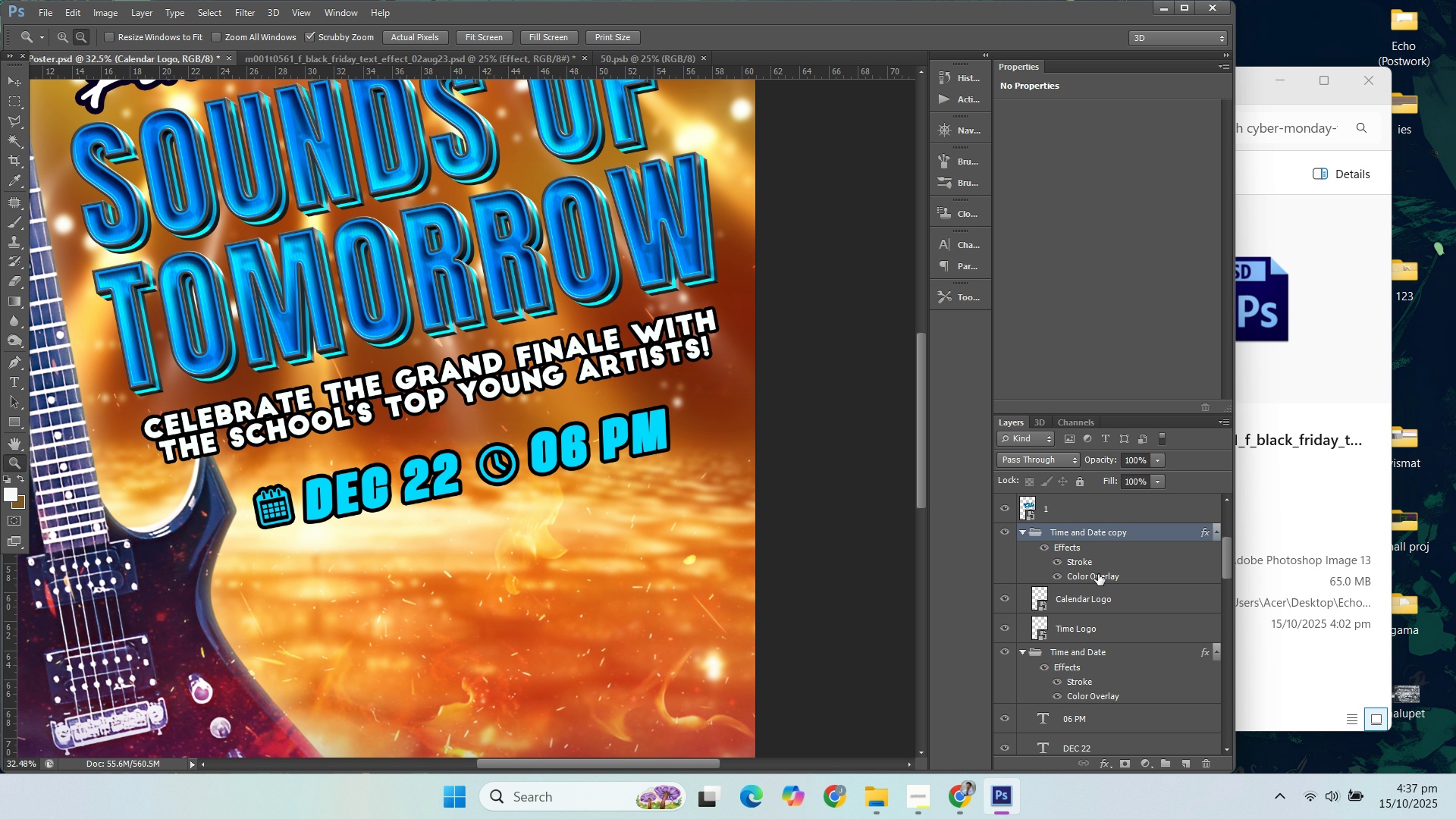 
double_click([1098, 574])
 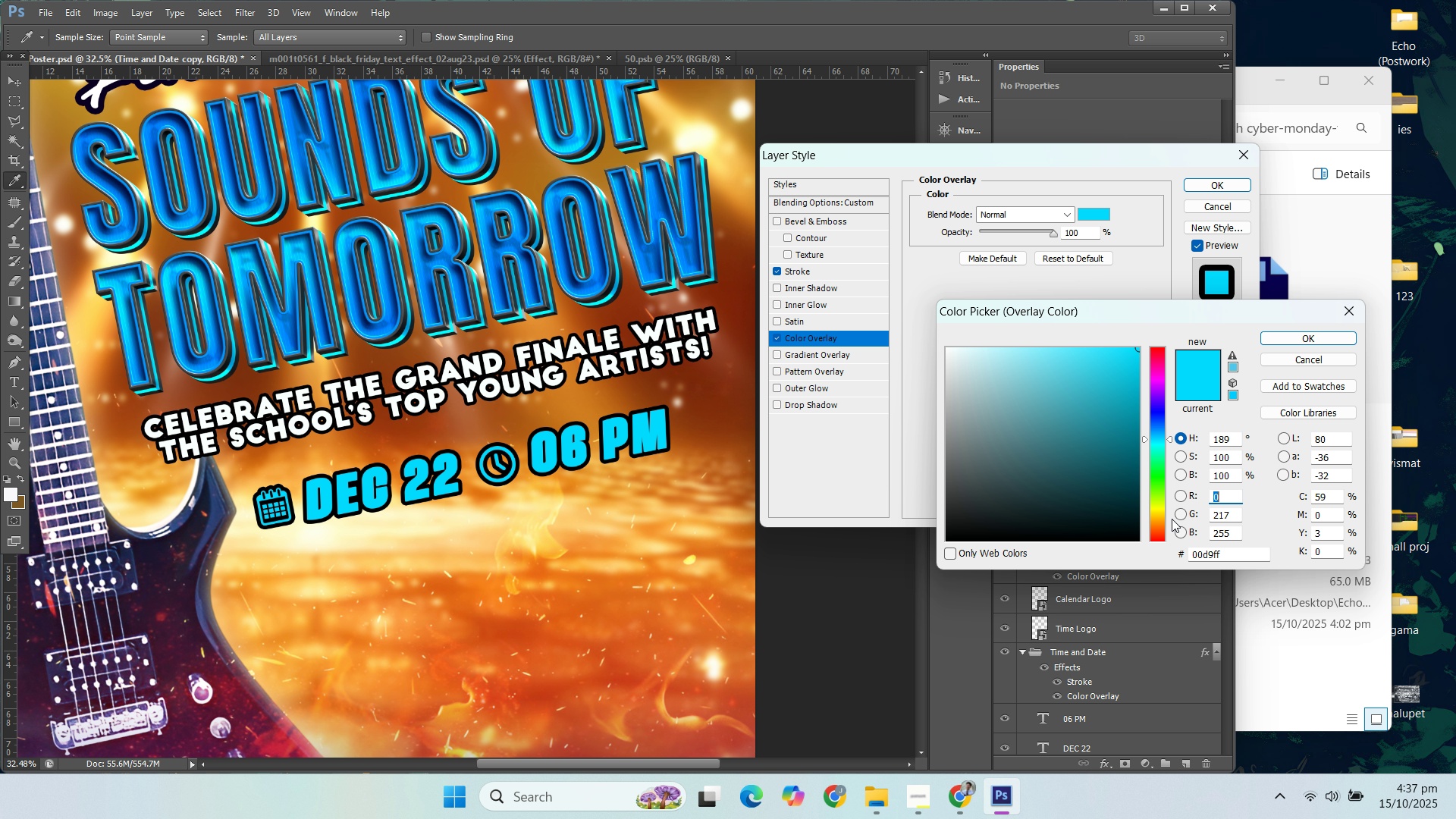 
wait(5.82)
 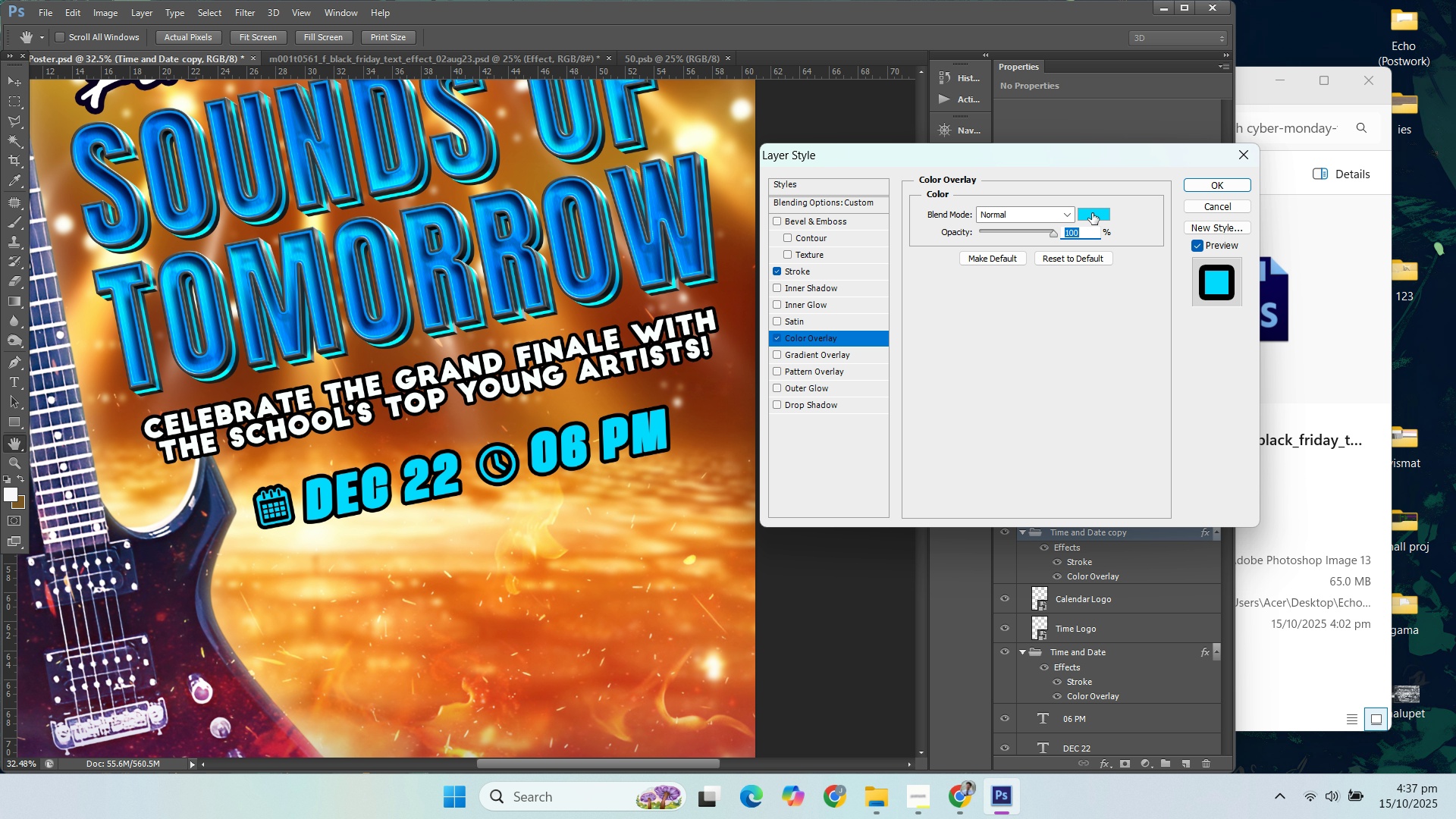 
left_click([1162, 514])
 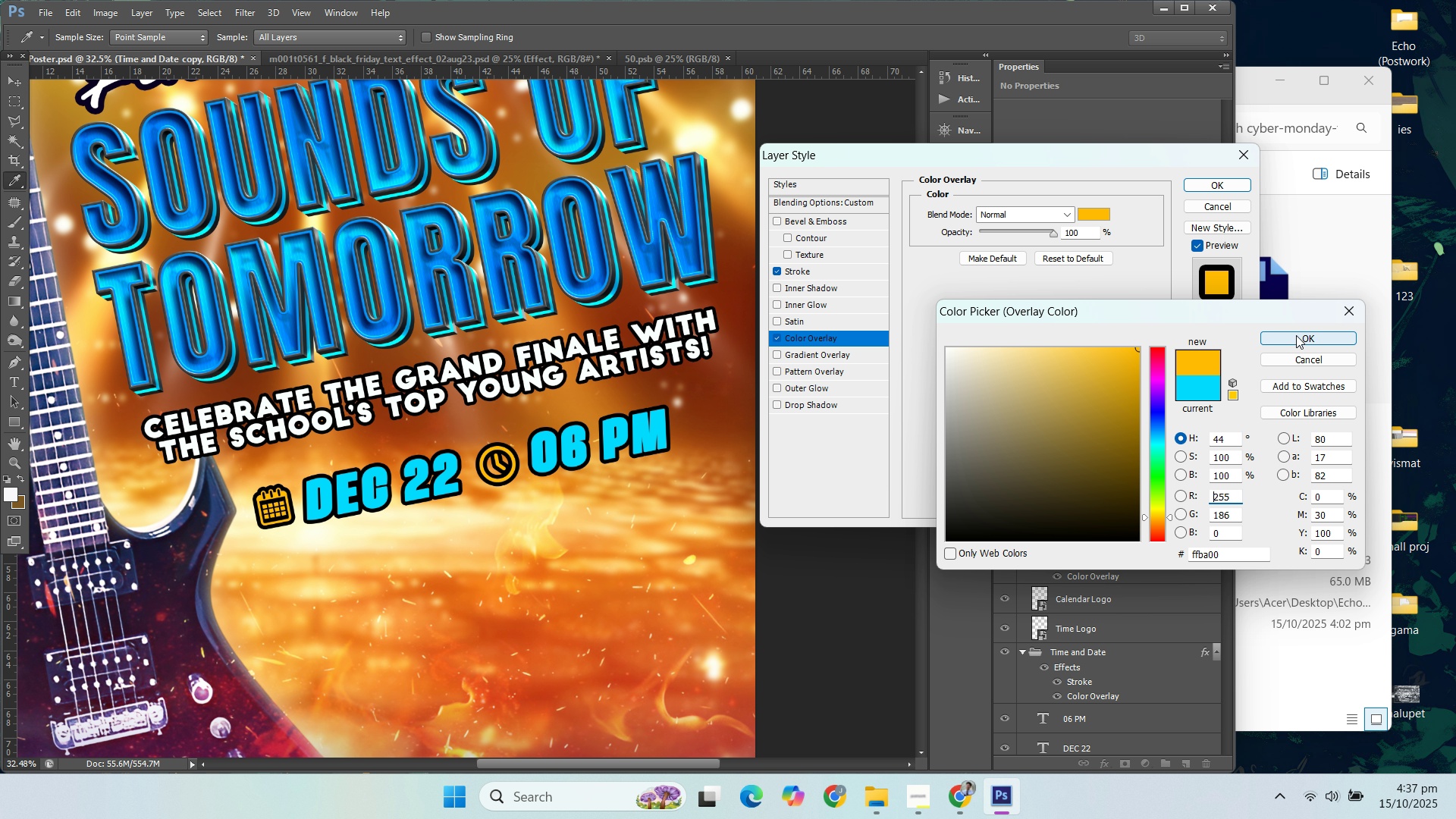 
wait(6.45)
 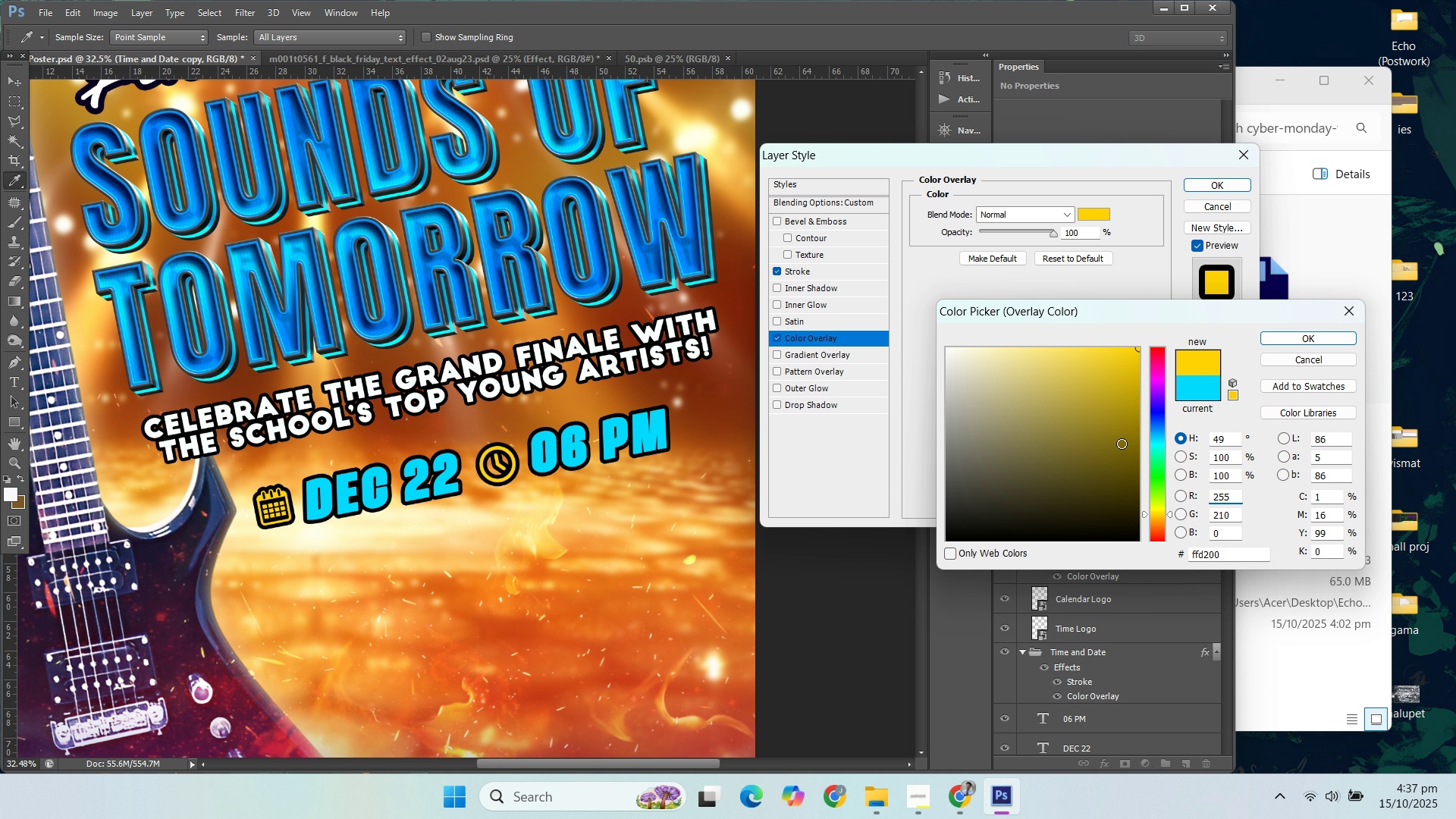 
left_click([1285, 340])
 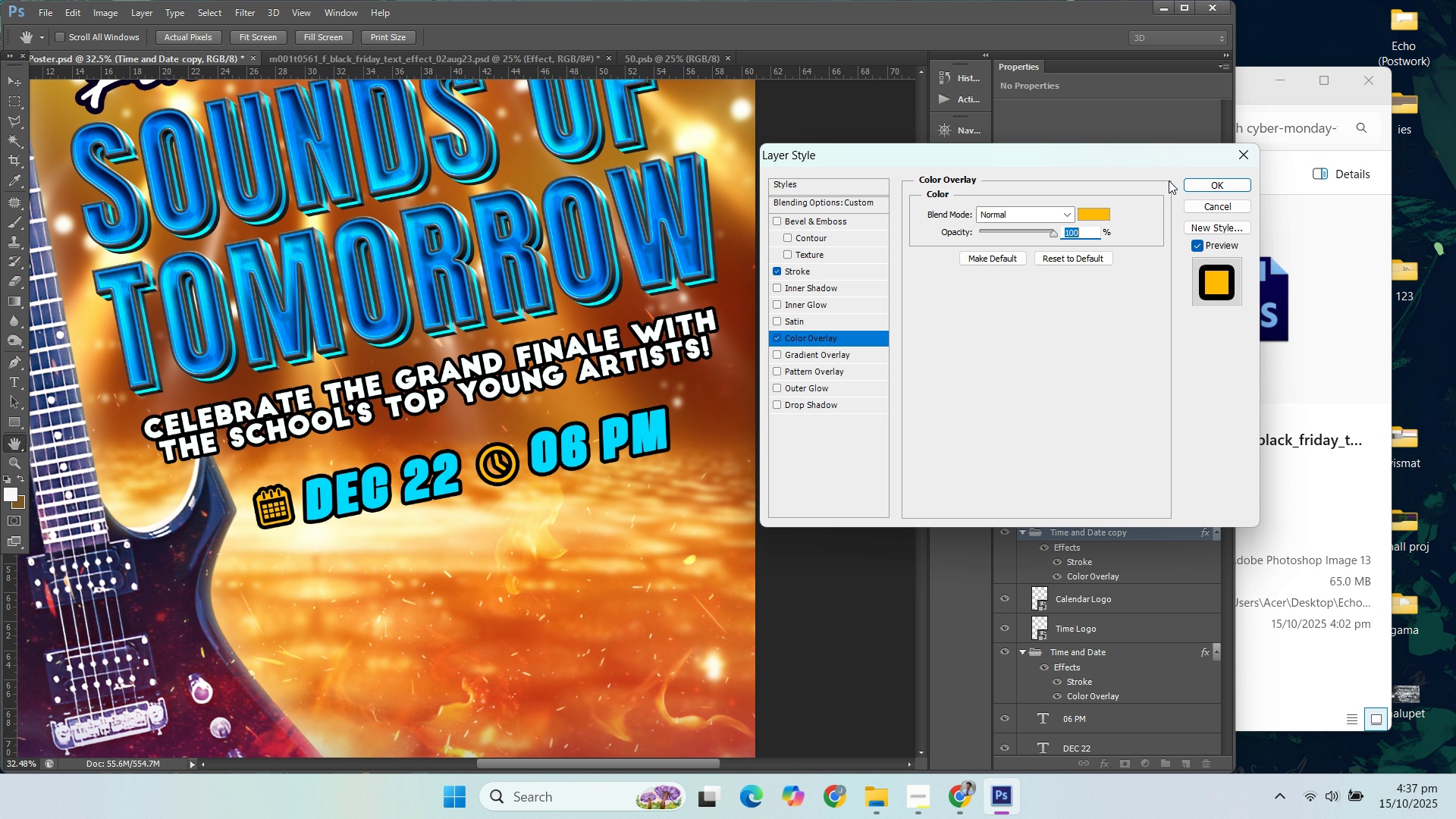 
left_click([1189, 184])
 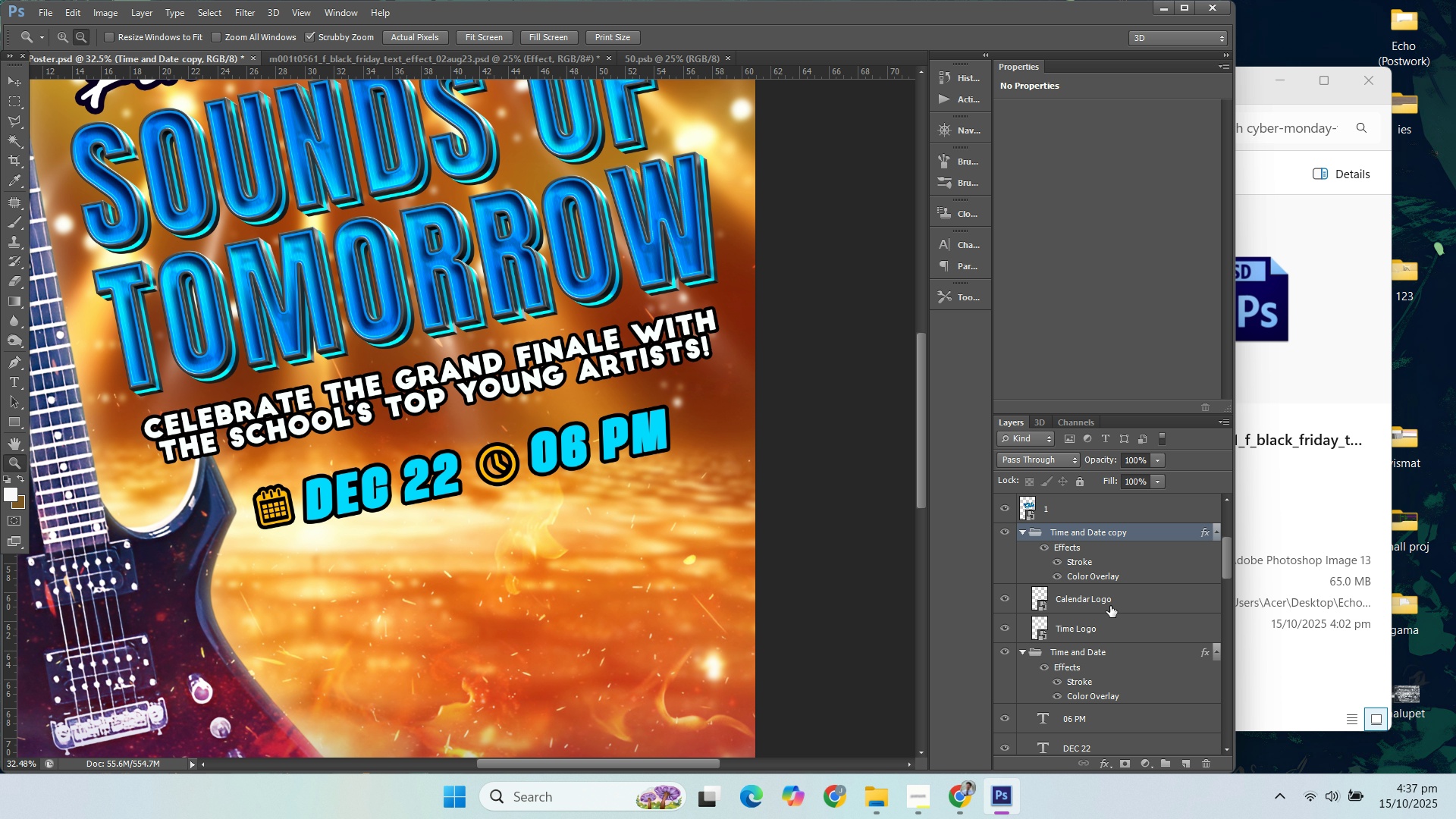 
scroll: coordinate [1109, 595], scroll_direction: up, amount: 2.0
 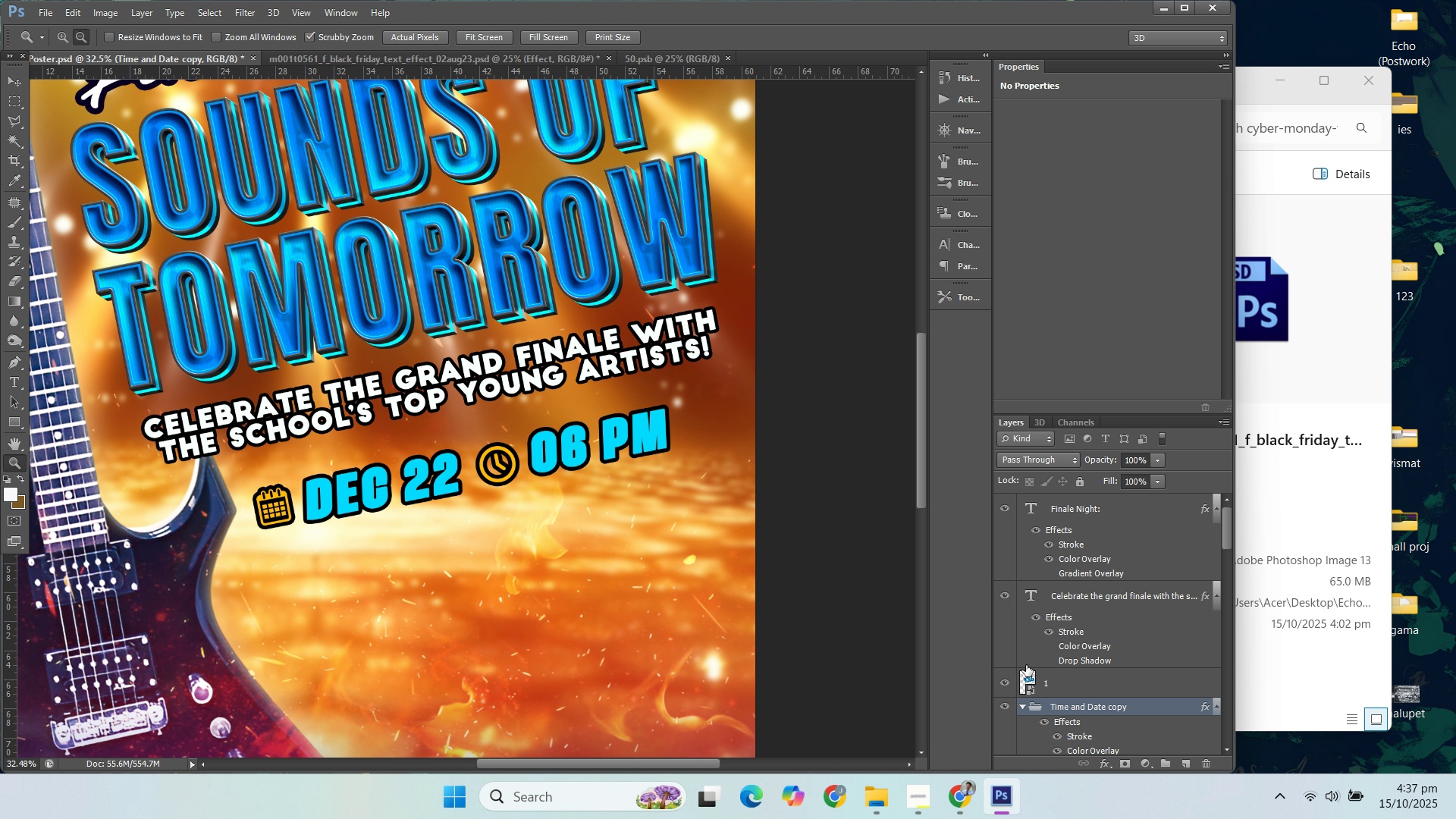 
scroll: coordinate [1034, 670], scroll_direction: down, amount: 2.0
 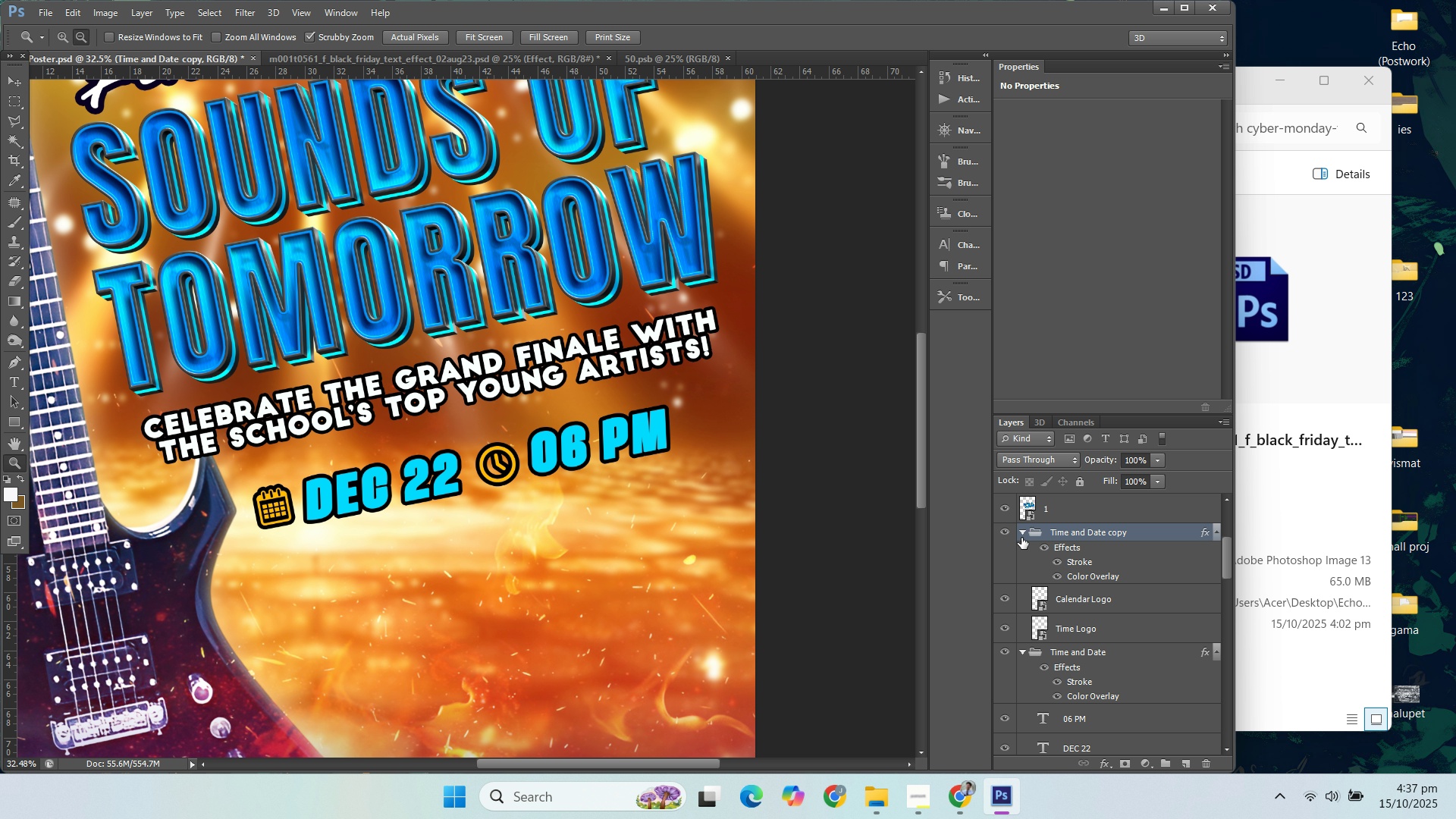 
left_click([1021, 538])
 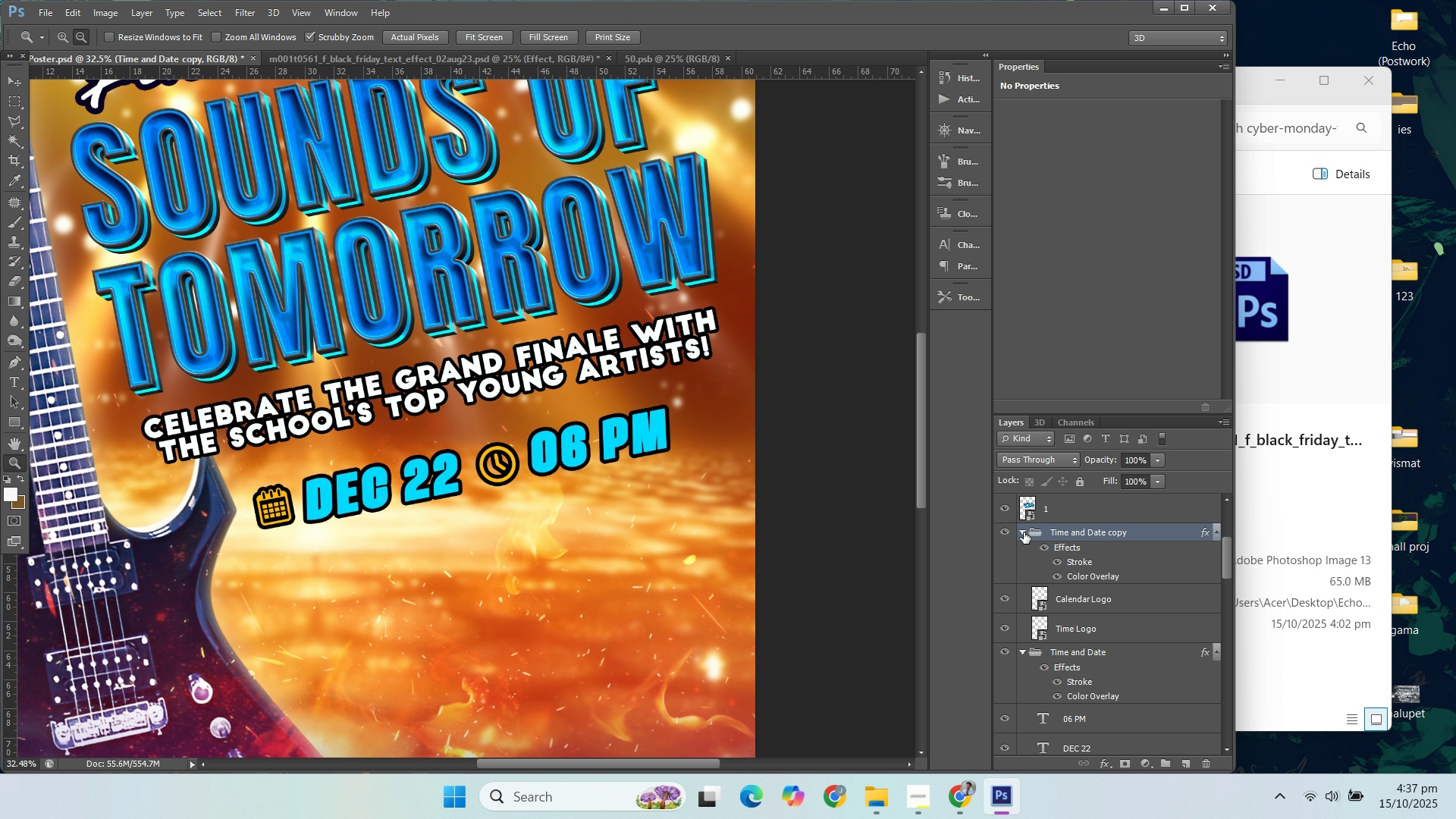 
left_click([1024, 532])
 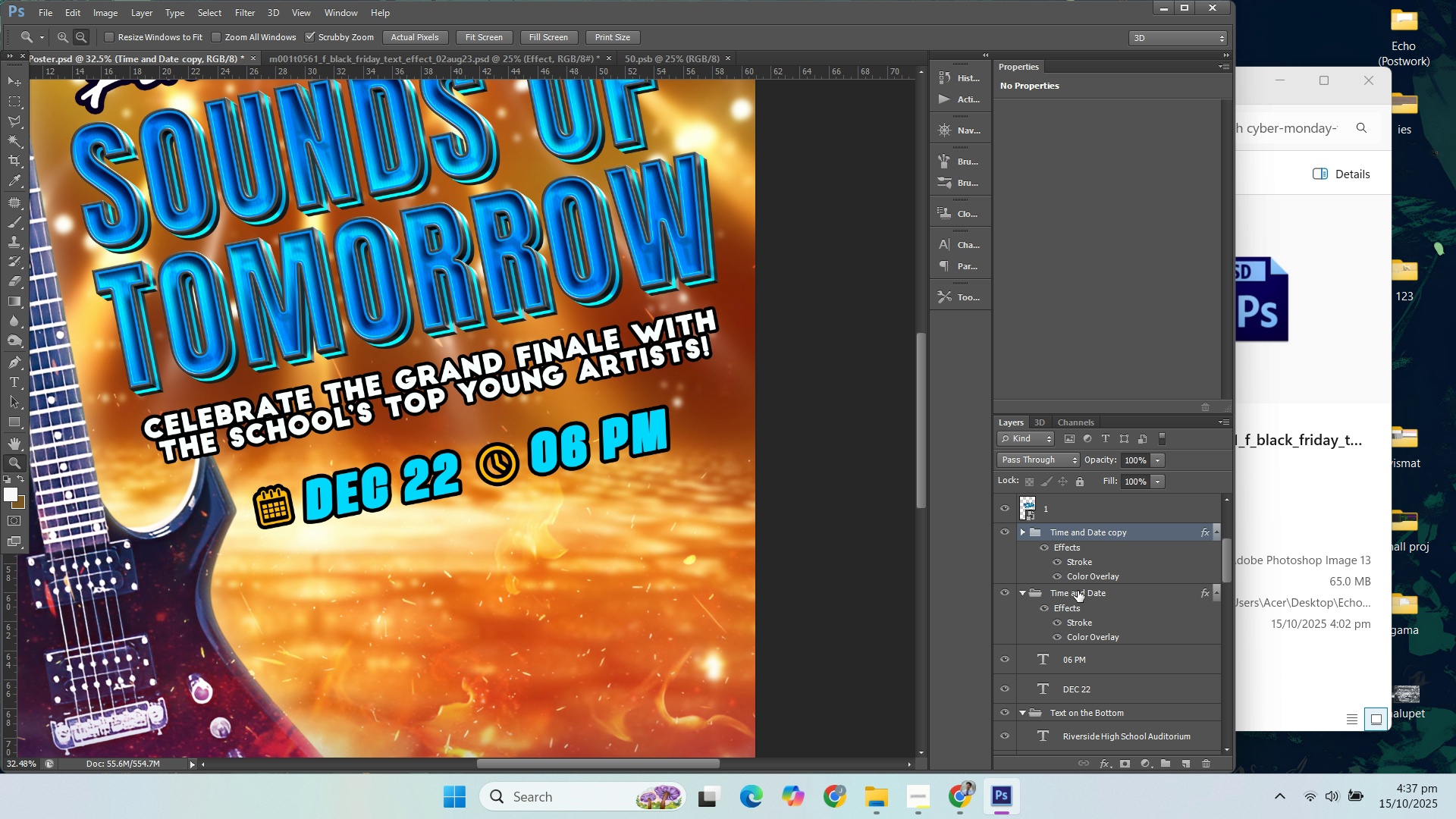 
left_click([1078, 591])
 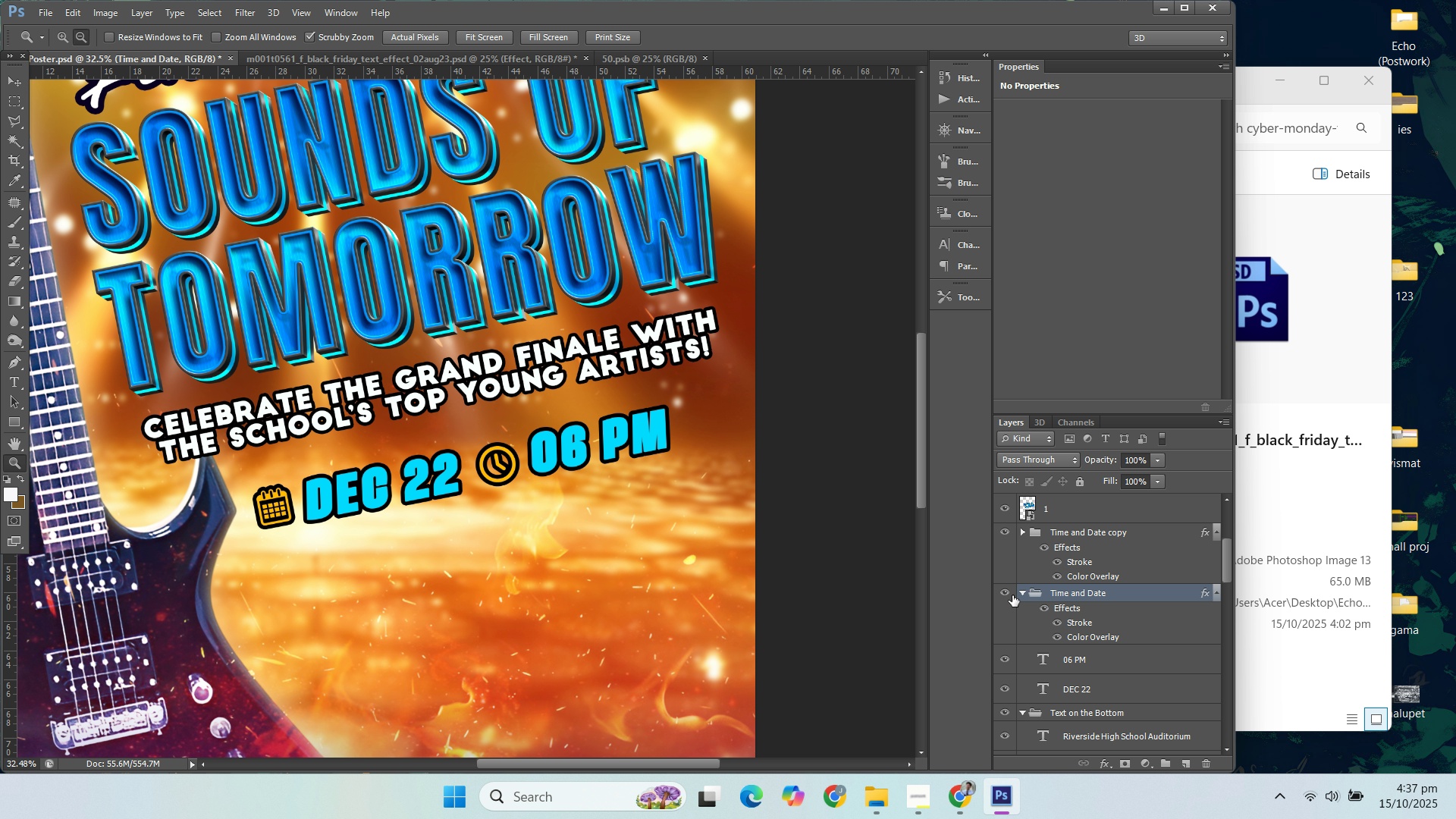 
hold_key(key=AltLeft, duration=0.76)
scroll: coordinate [787, 514], scroll_direction: down, amount: 5.0
 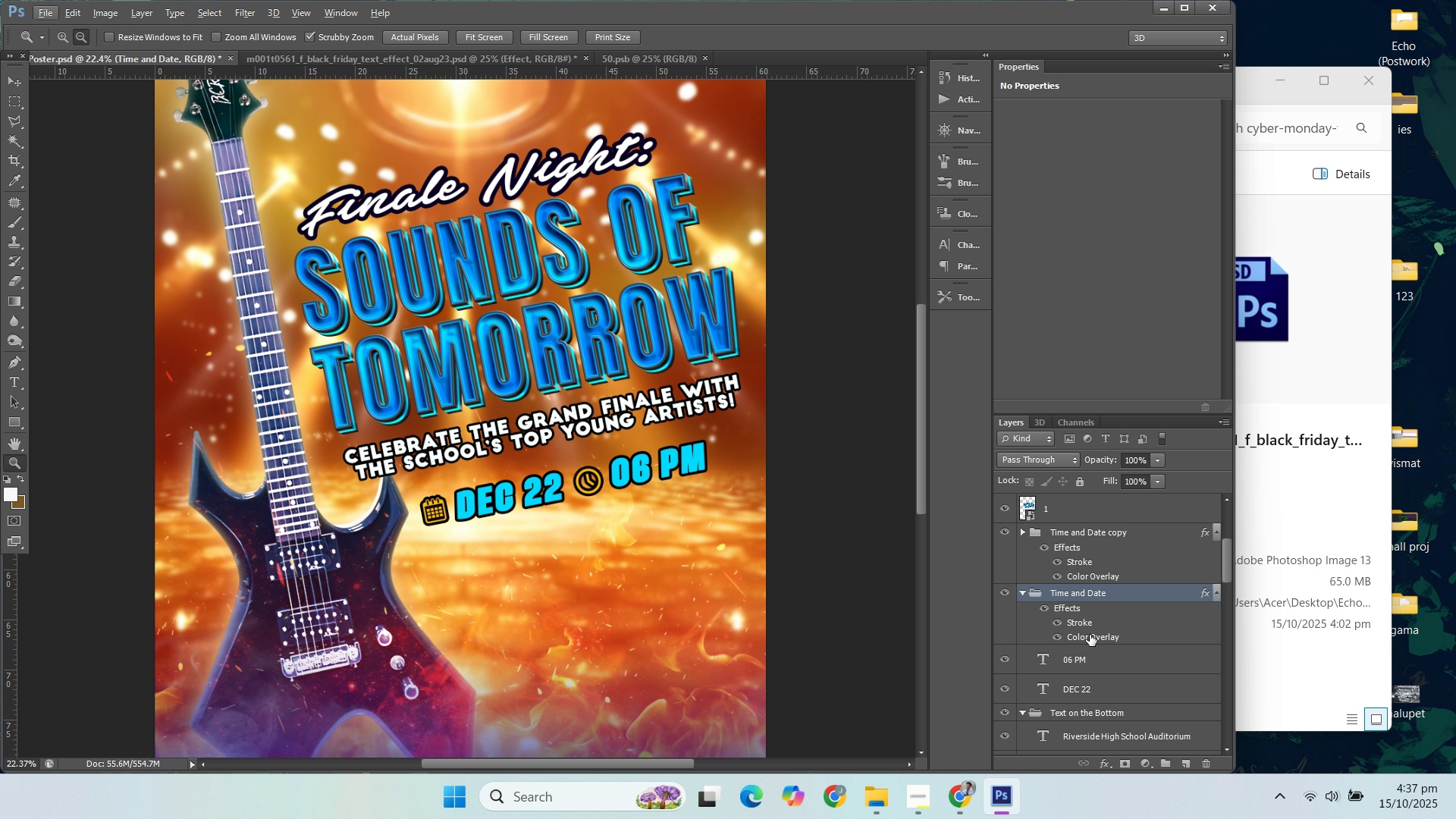 
double_click([1090, 635])
 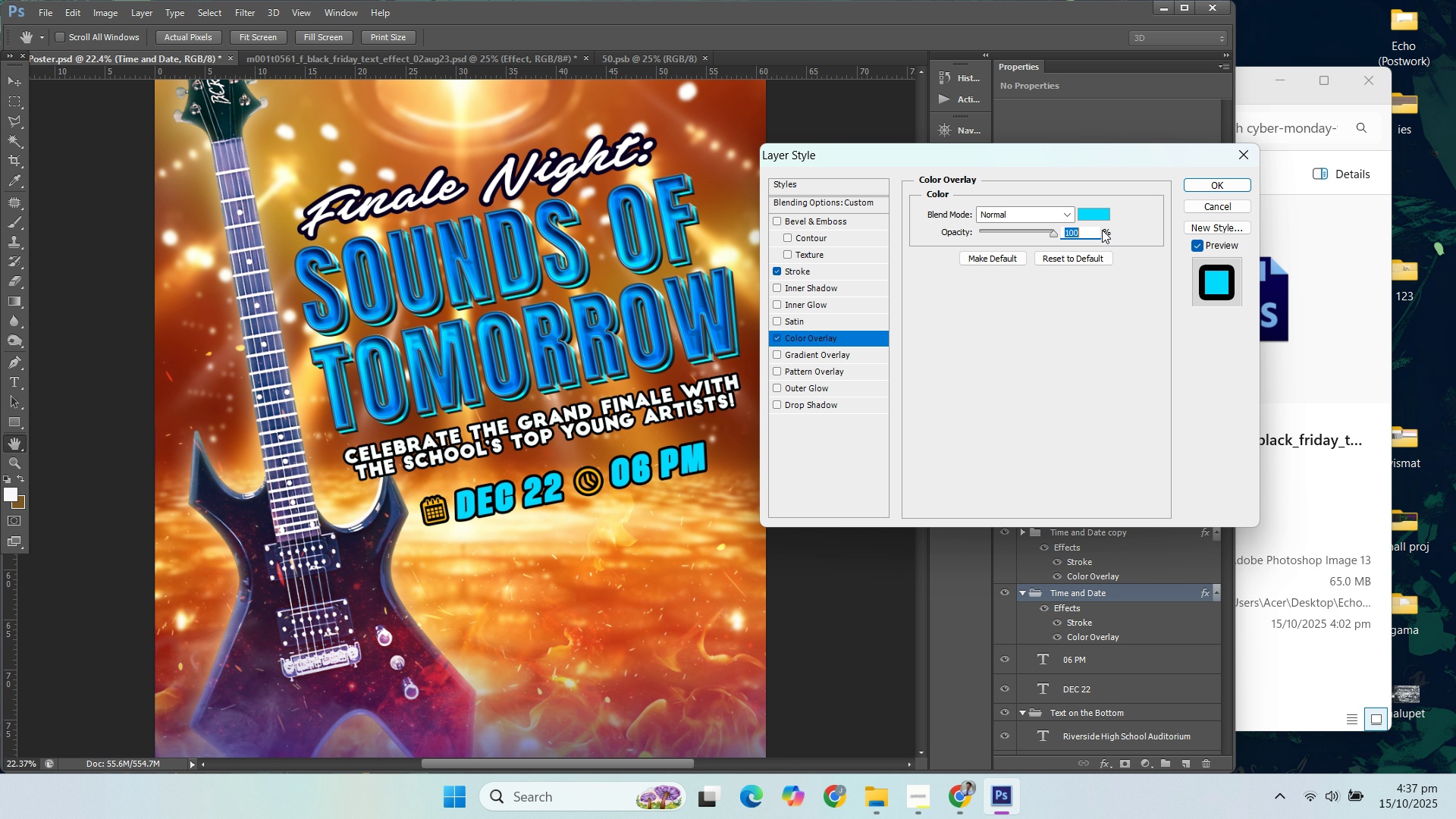 
left_click([1096, 218])
 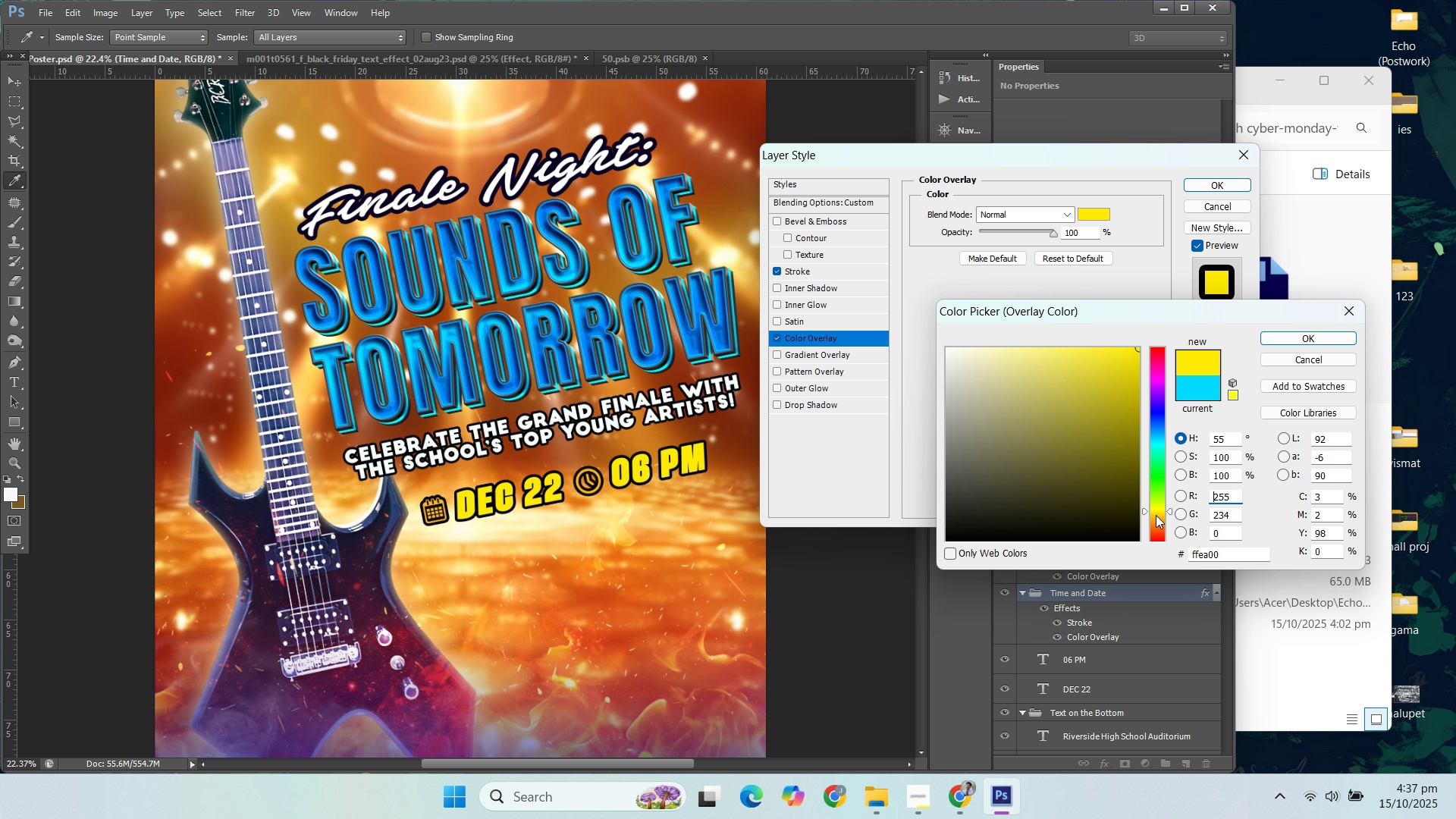 
wait(11.34)
 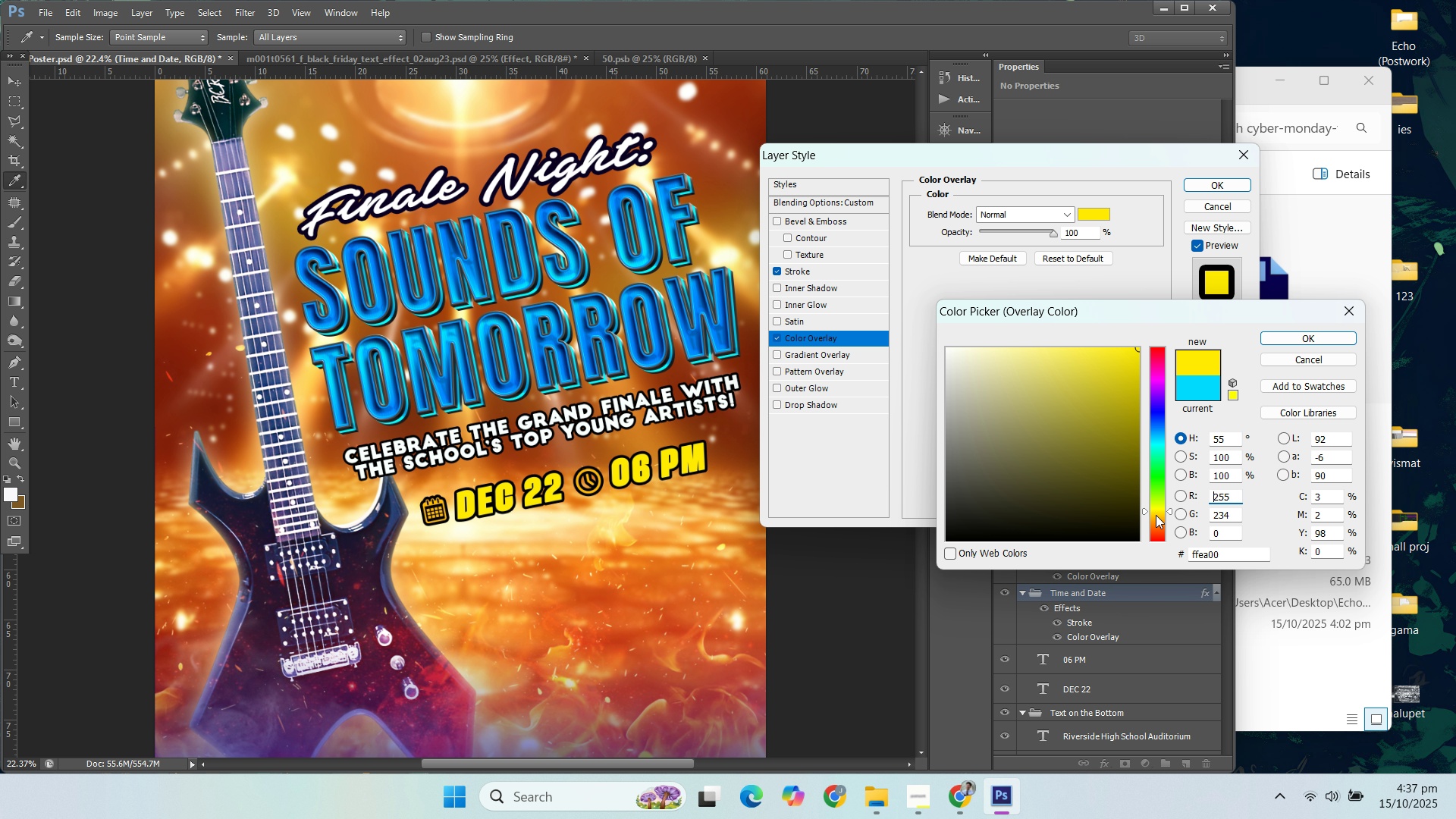 
left_click([591, 469])
 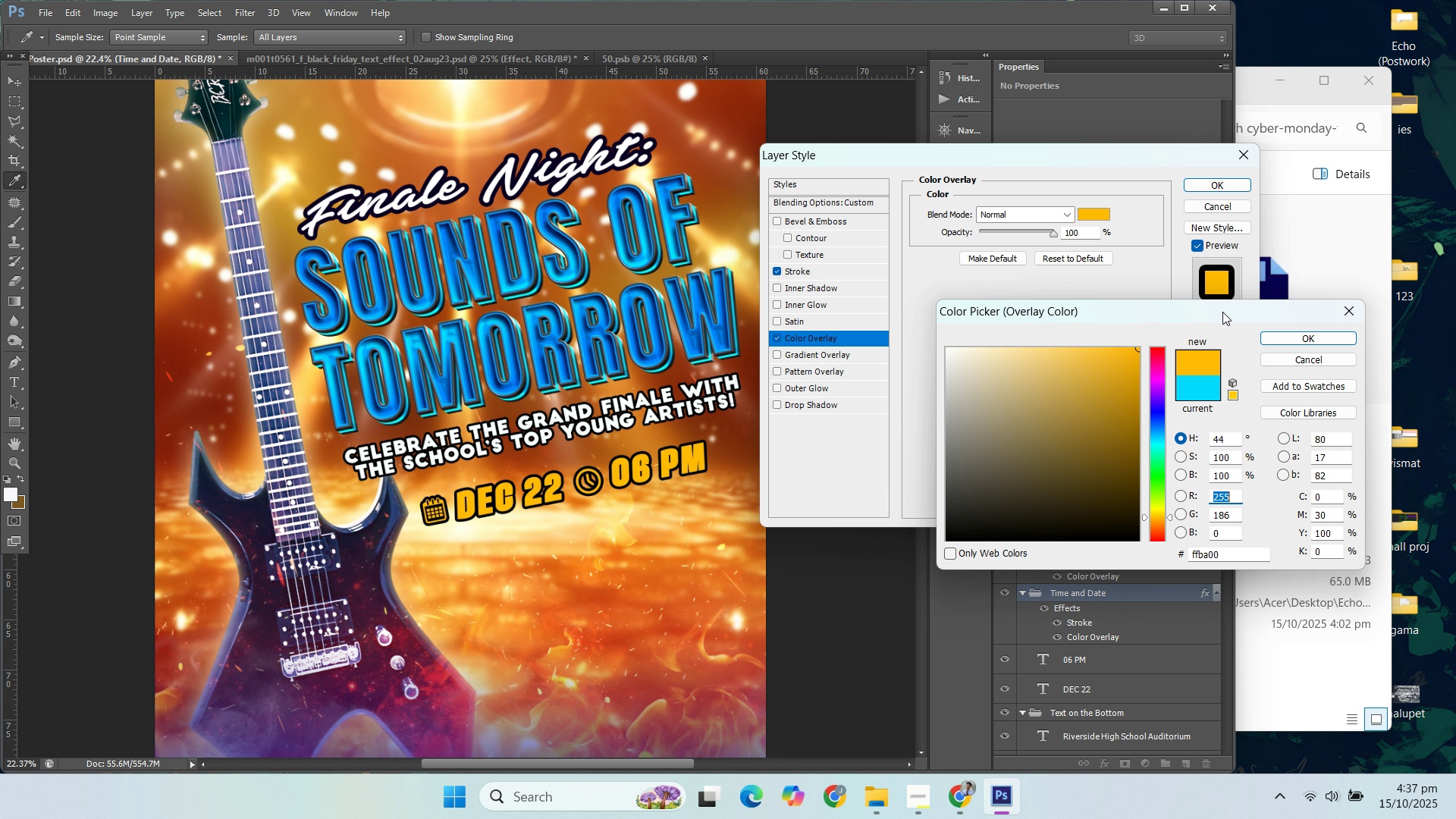 
wait(8.36)
 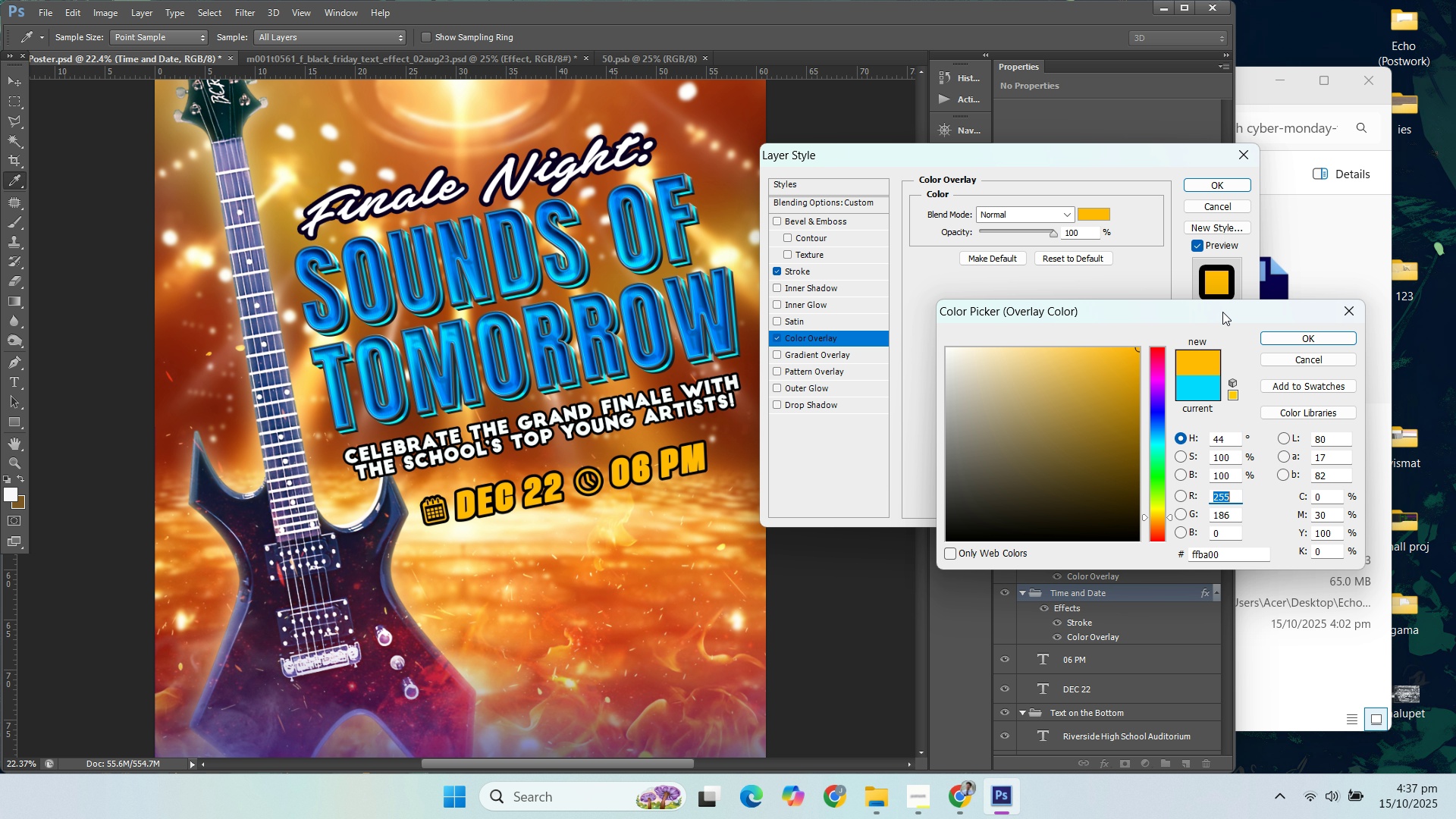 
left_click([1188, 187])
 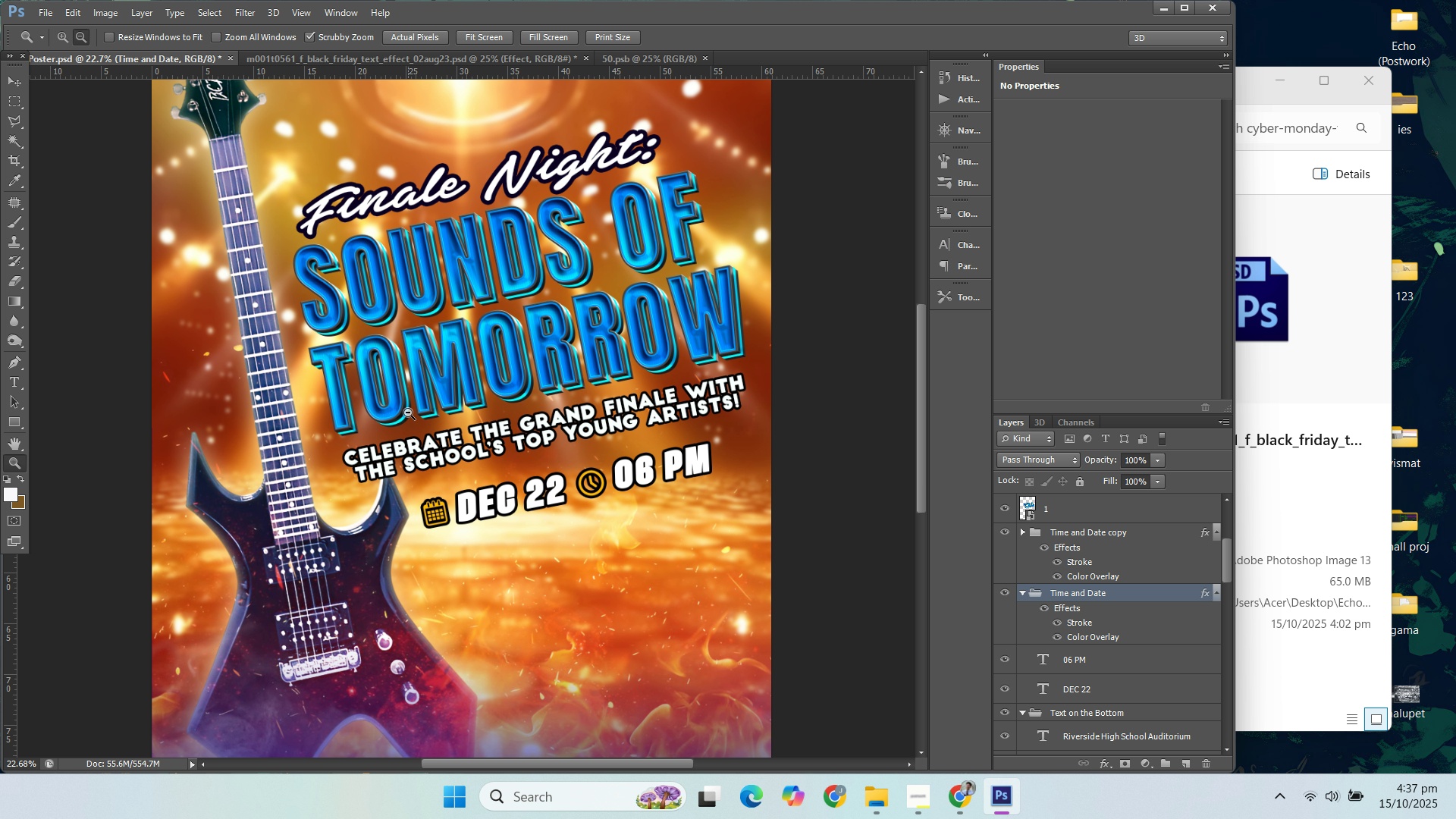 
triple_click([416, 419])
 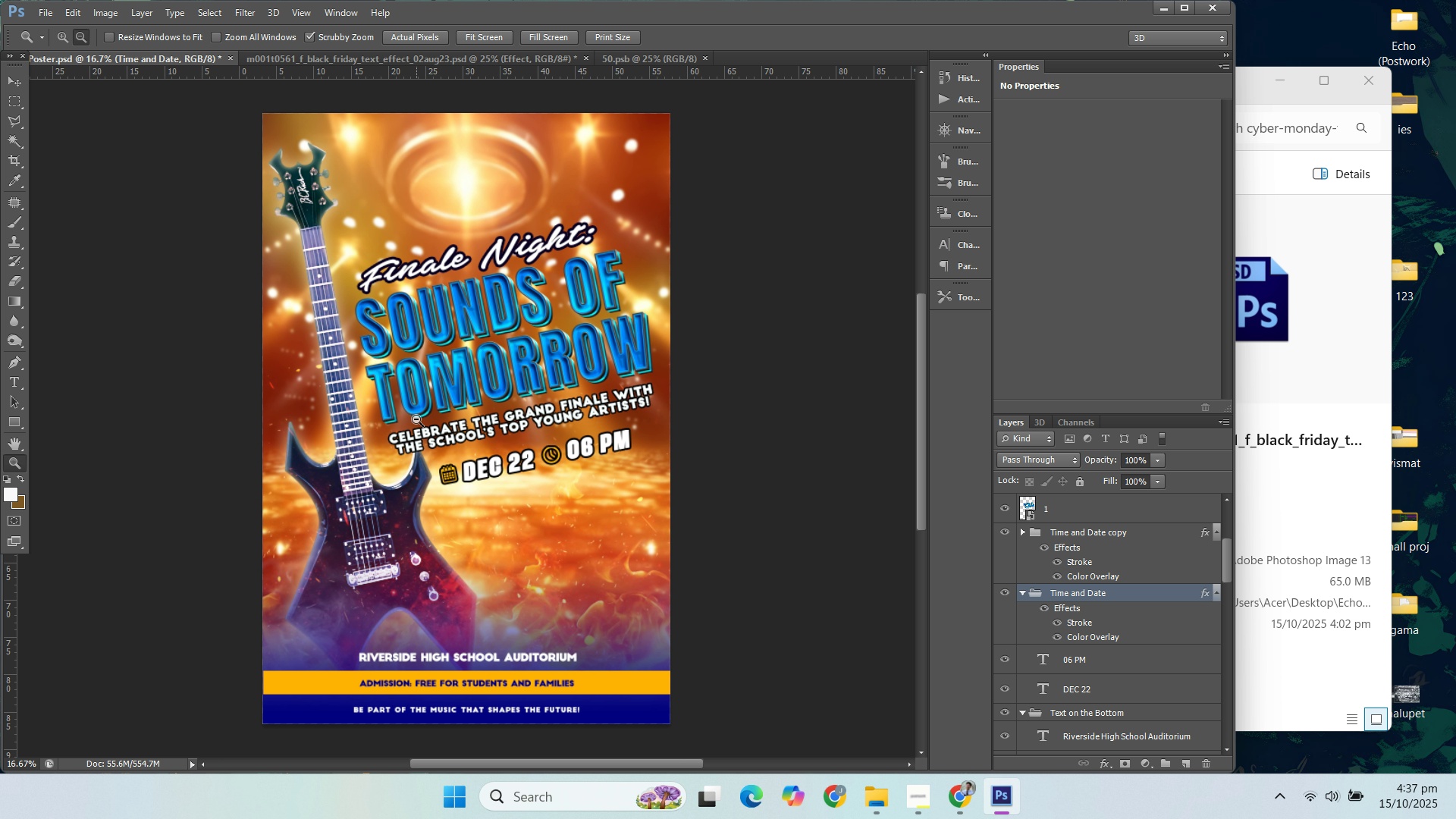 
key(Control+S)
 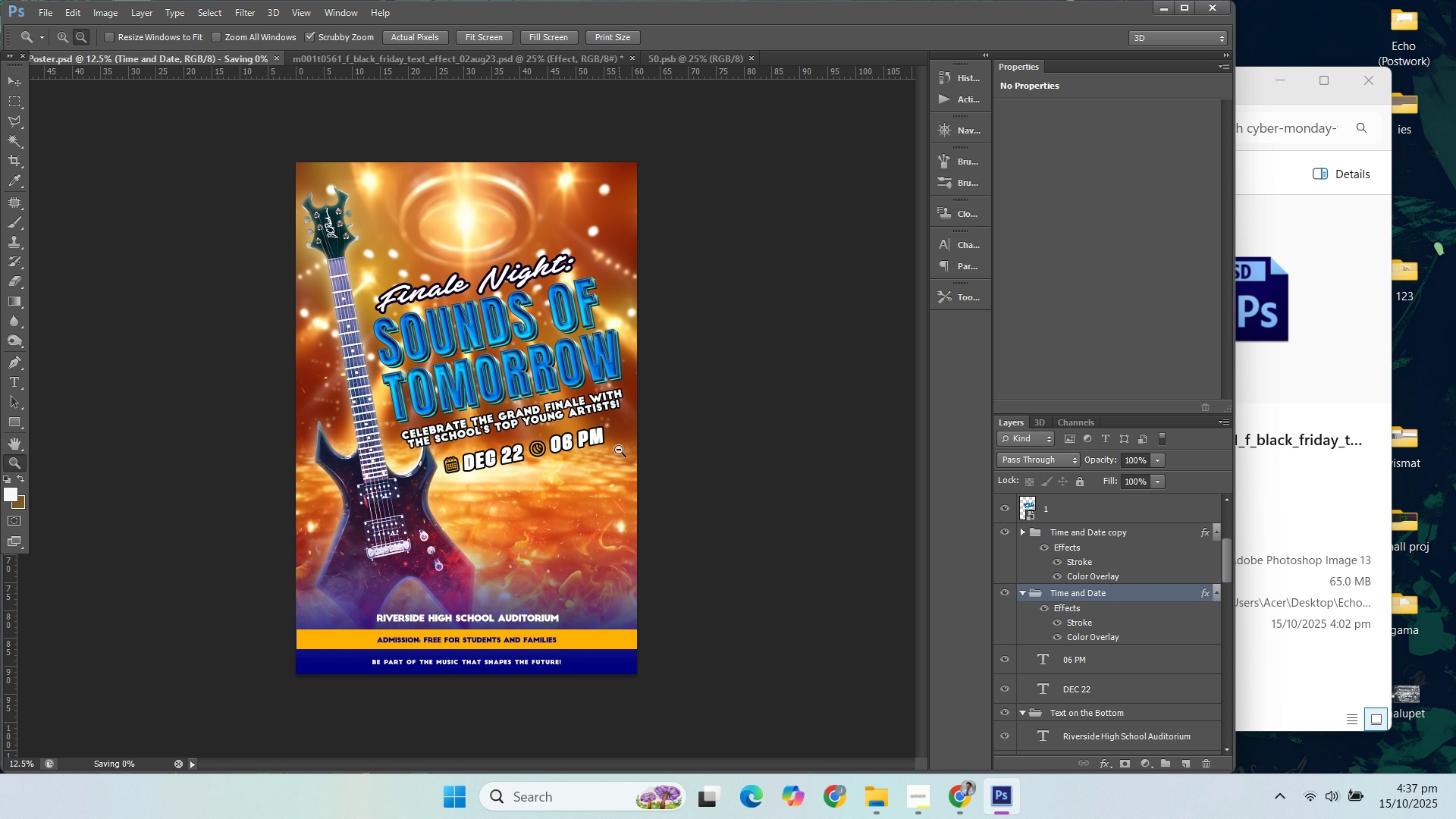 
hold_key(key=AltLeft, duration=1.21)
scroll: coordinate [623, 416], scroll_direction: up, amount: 1.0
 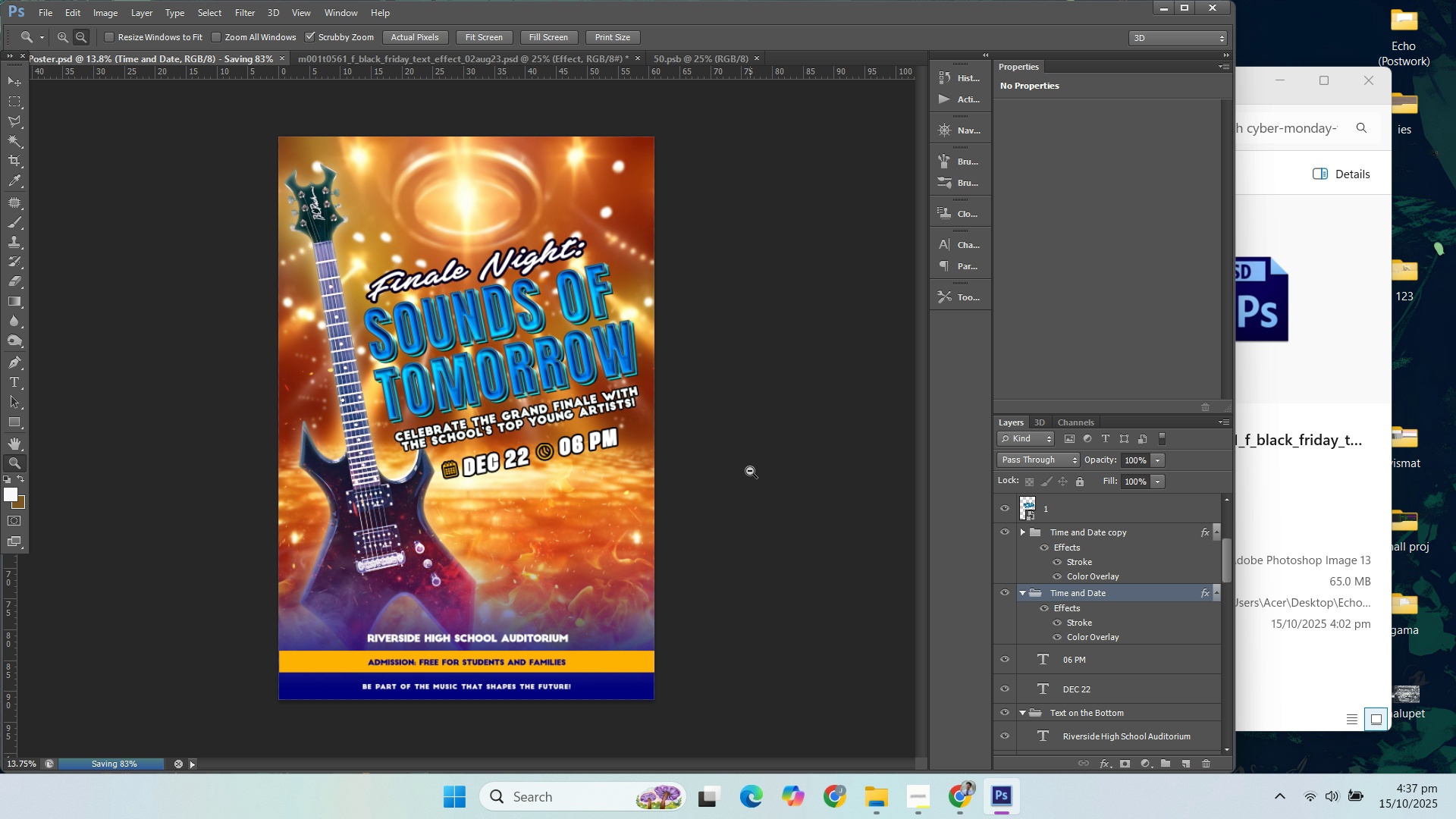 
wait(7.6)
 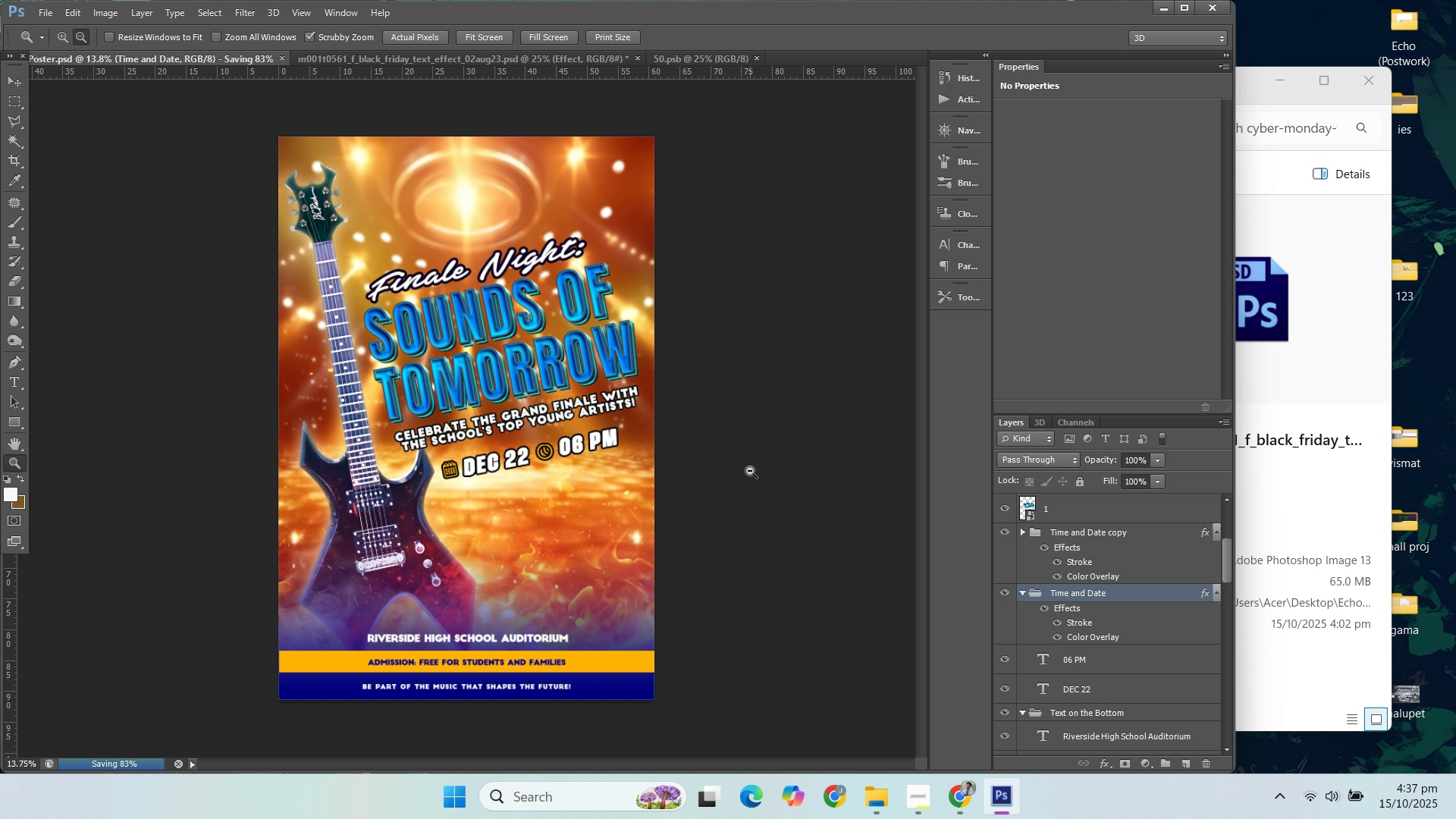 
scroll: coordinate [1109, 659], scroll_direction: down, amount: 1.0
 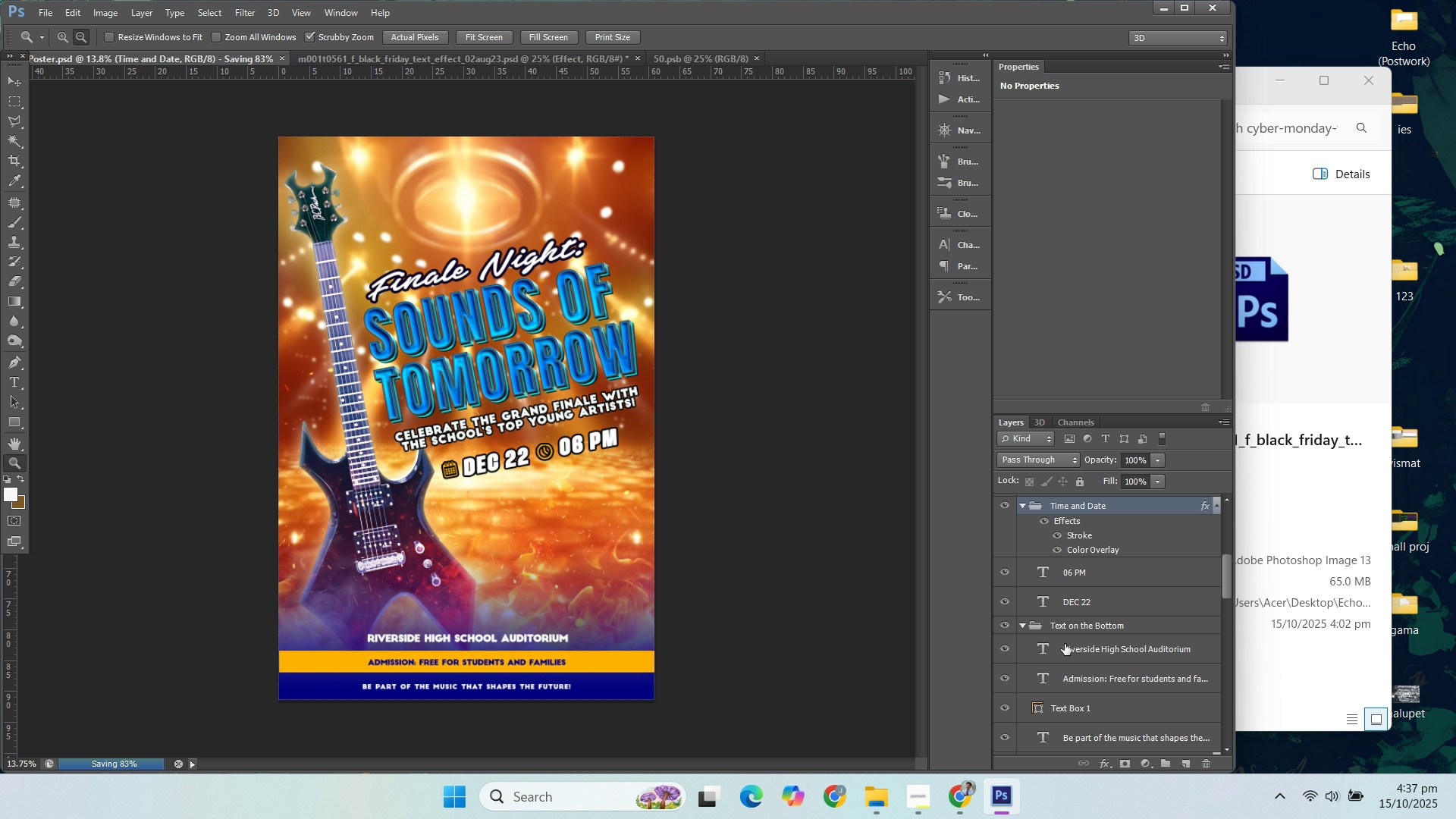 
left_click([1078, 654])
 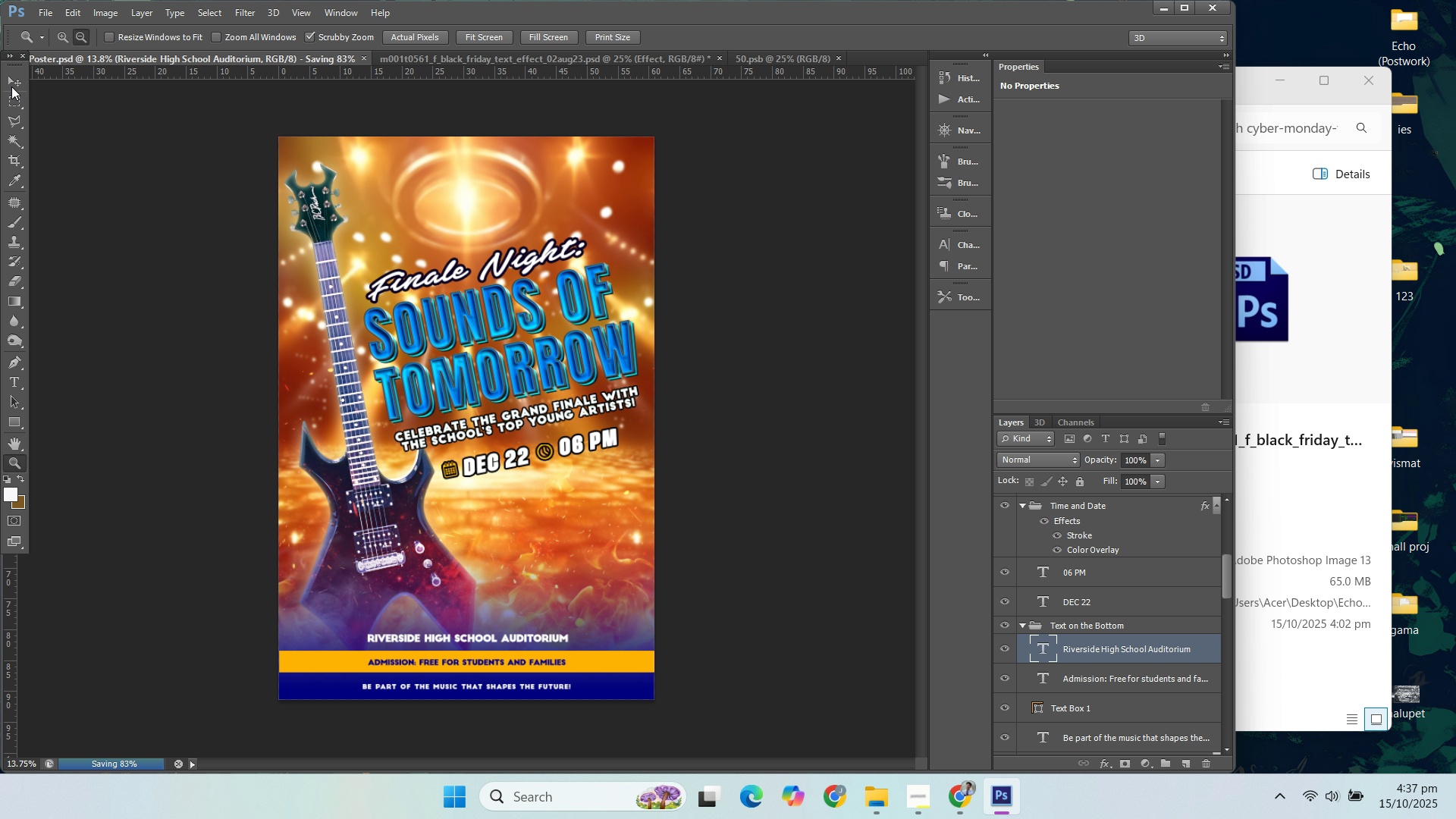 
left_click([13, 85])
 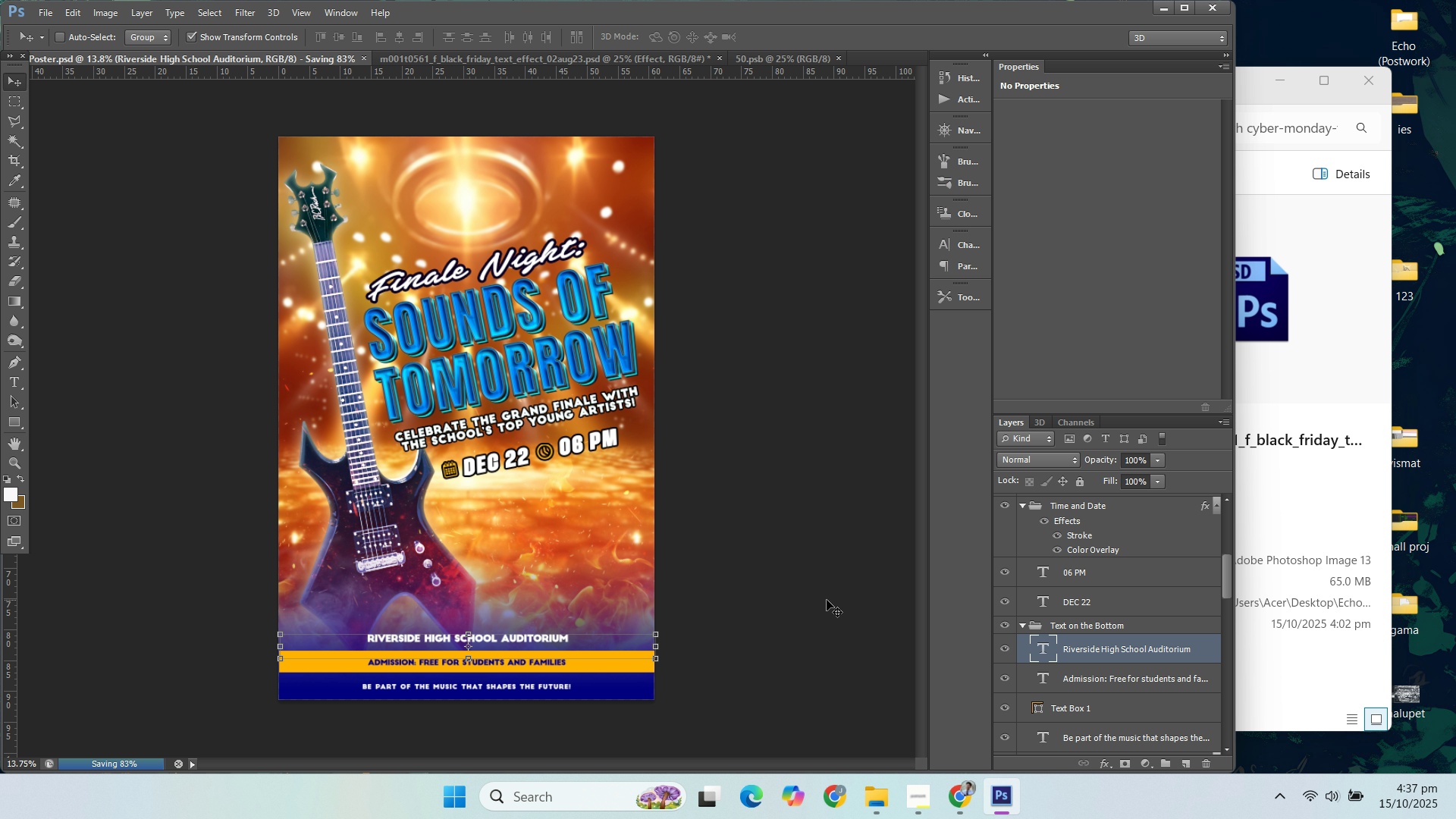 
scroll: coordinate [1077, 589], scroll_direction: down, amount: 1.0
 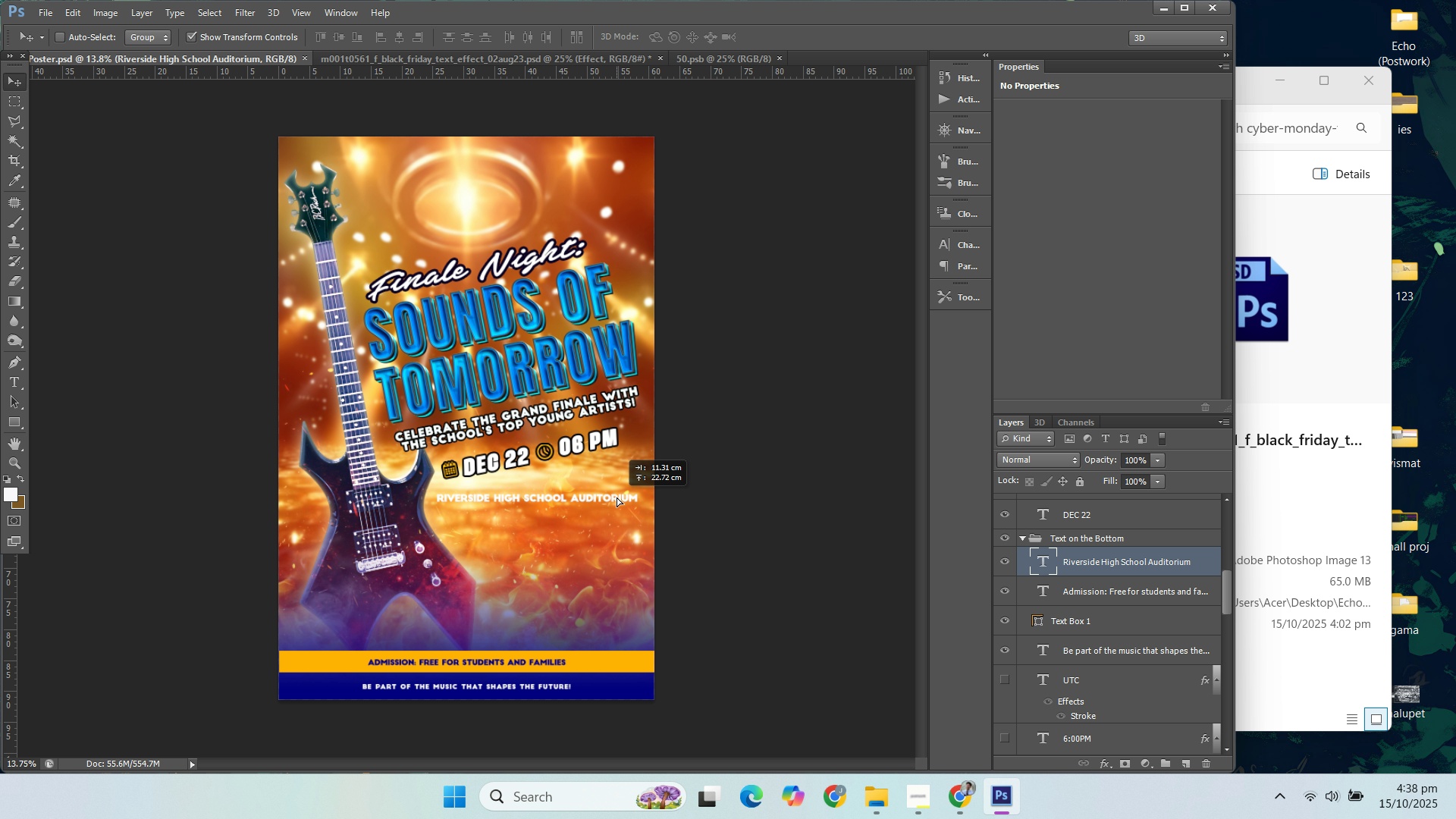 
wait(5.9)
 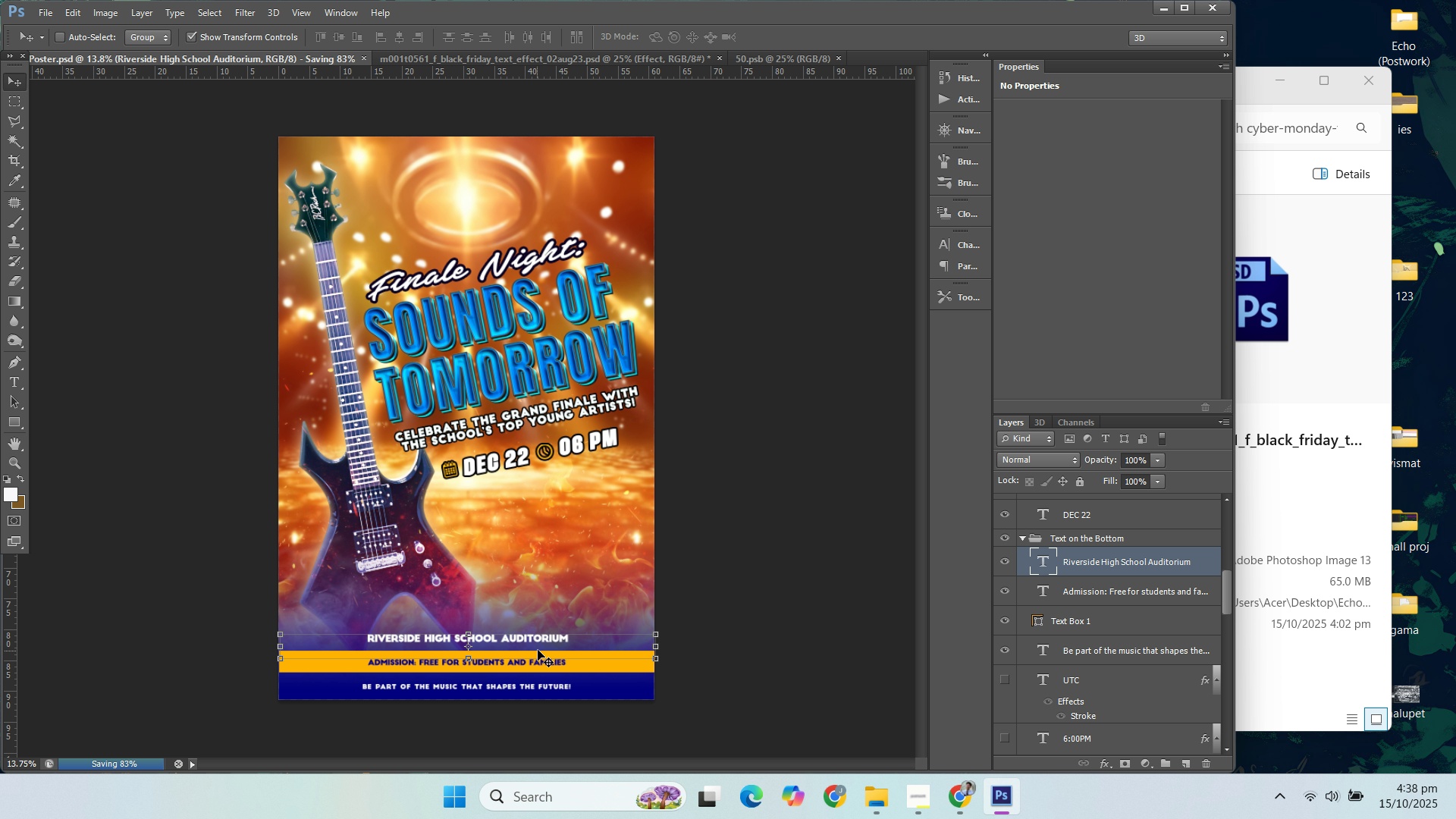 
left_click([547, 479])
 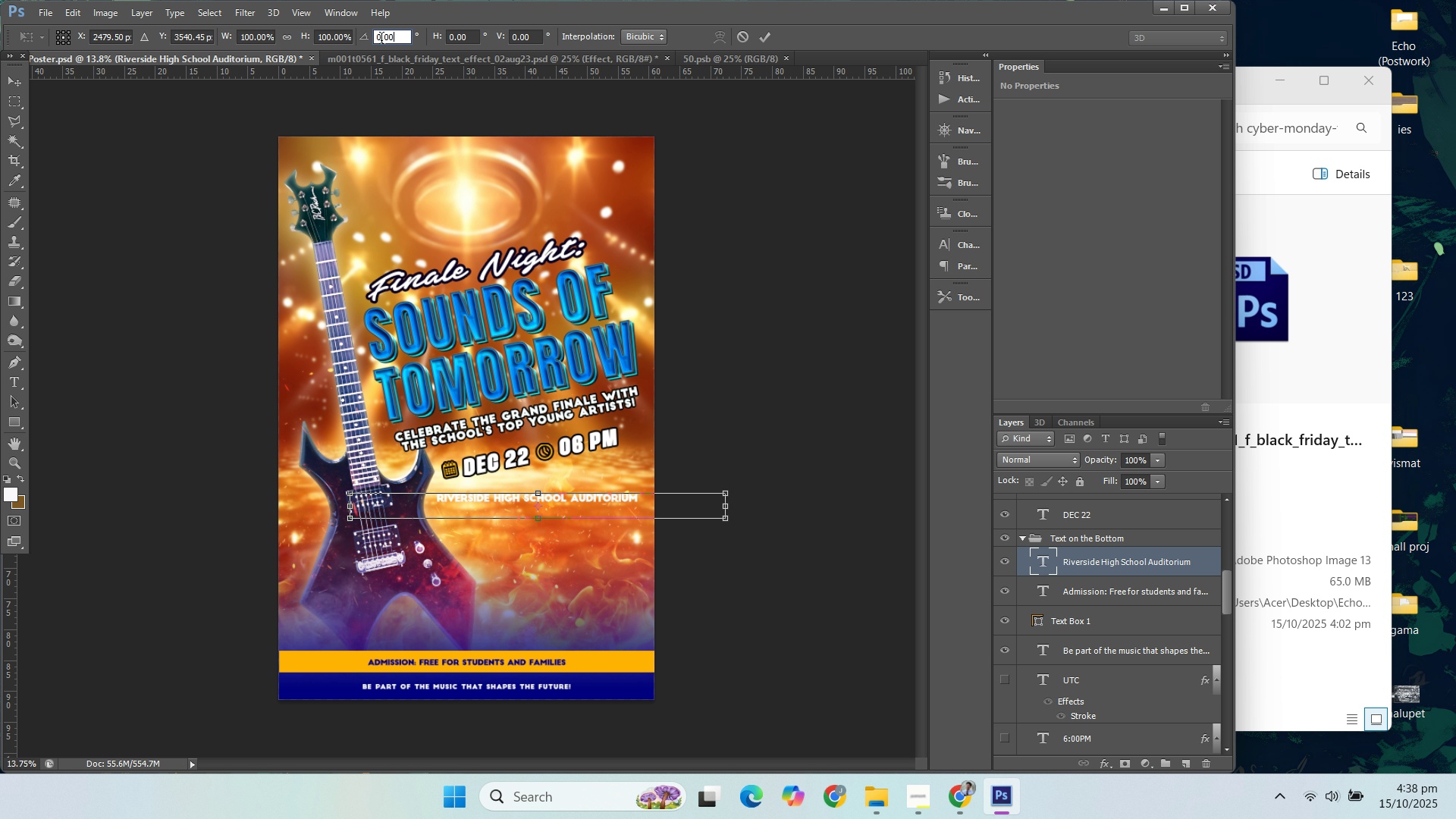 
type(-11)
 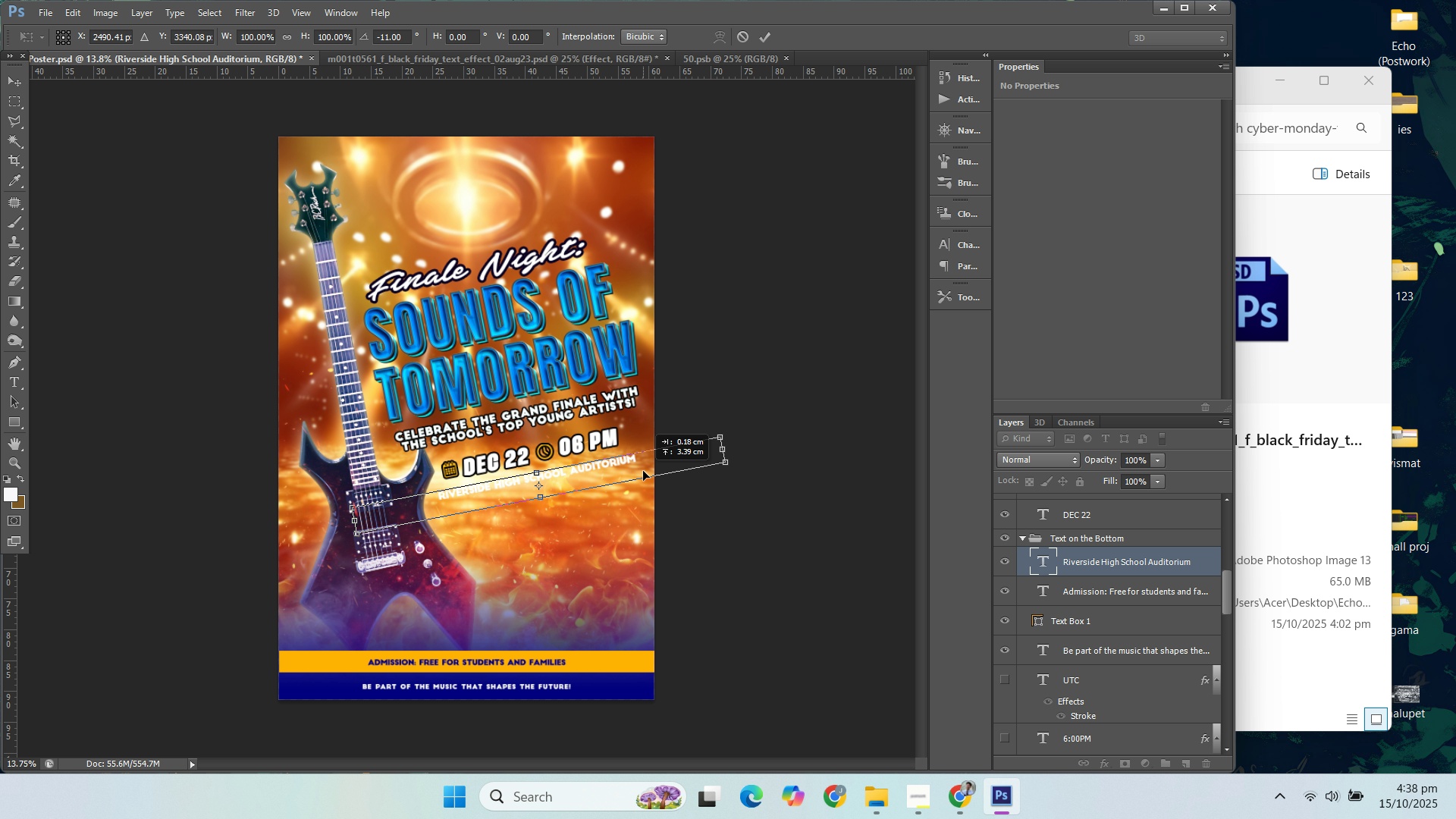 
hold_key(key=AltLeft, duration=0.78)
scroll: coordinate [664, 472], scroll_direction: up, amount: 8.0
 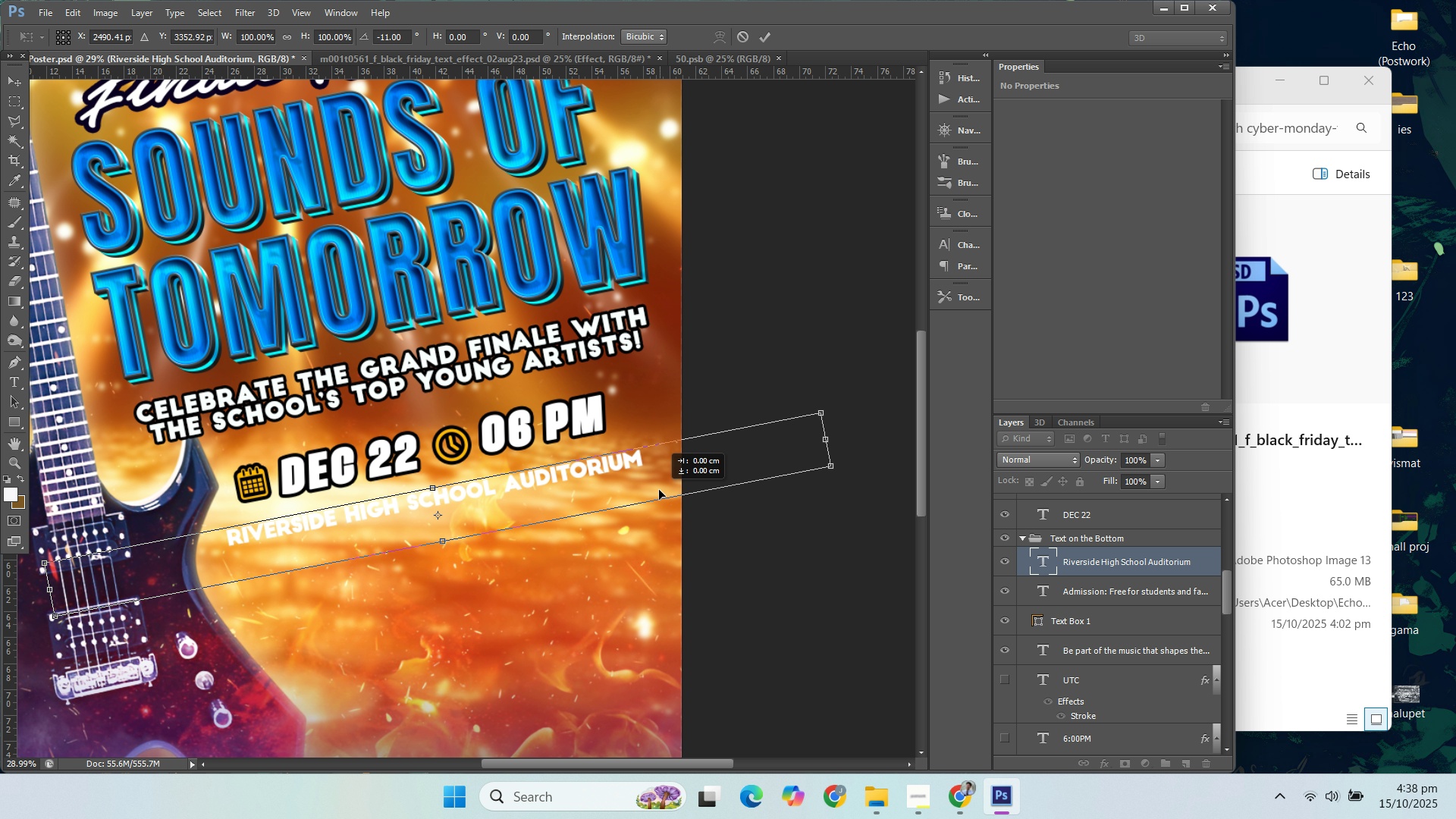 
left_click([659, 489])
 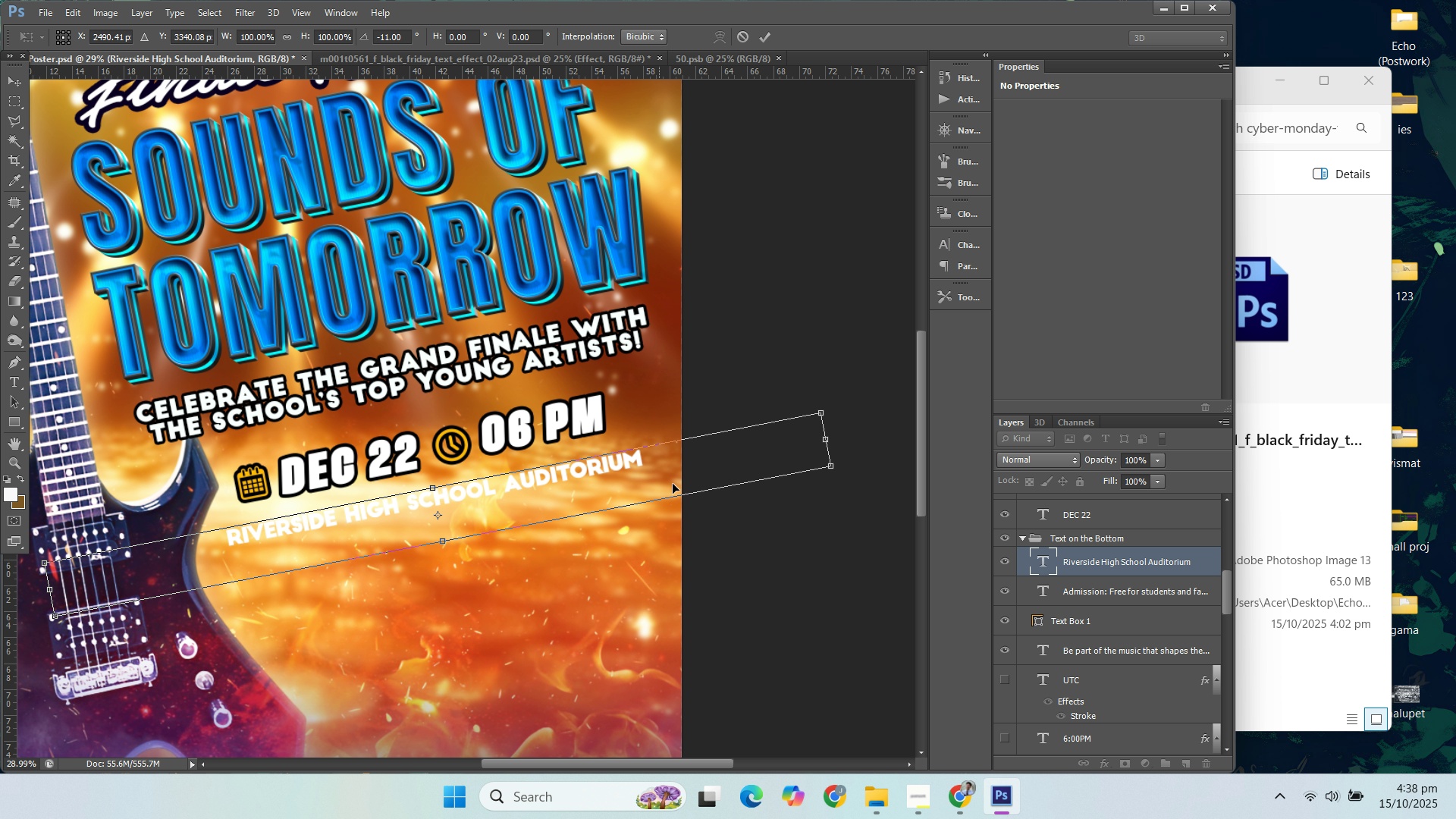 
key(Enter)
 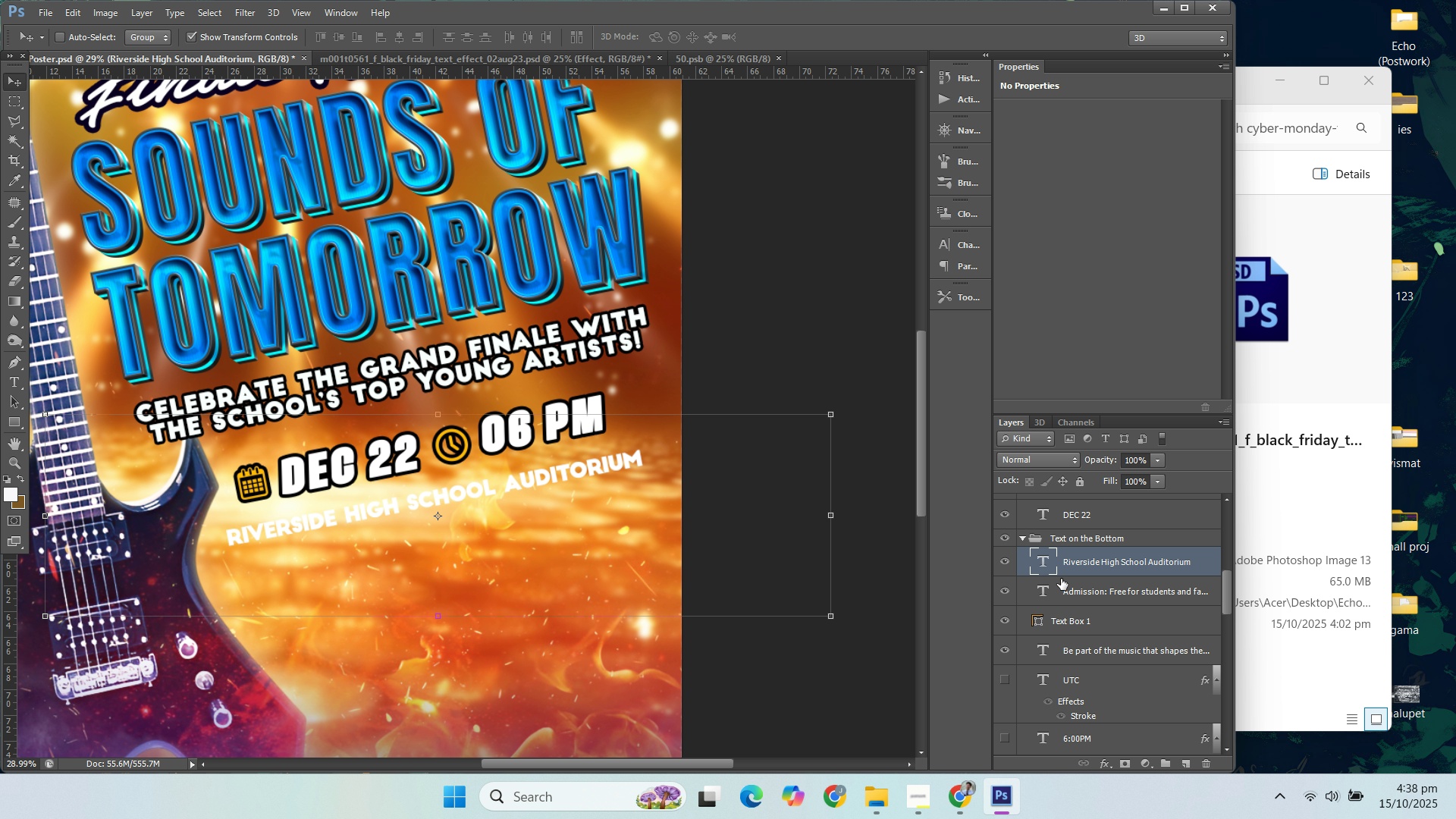 
scroll: coordinate [1094, 581], scroll_direction: up, amount: 1.0
 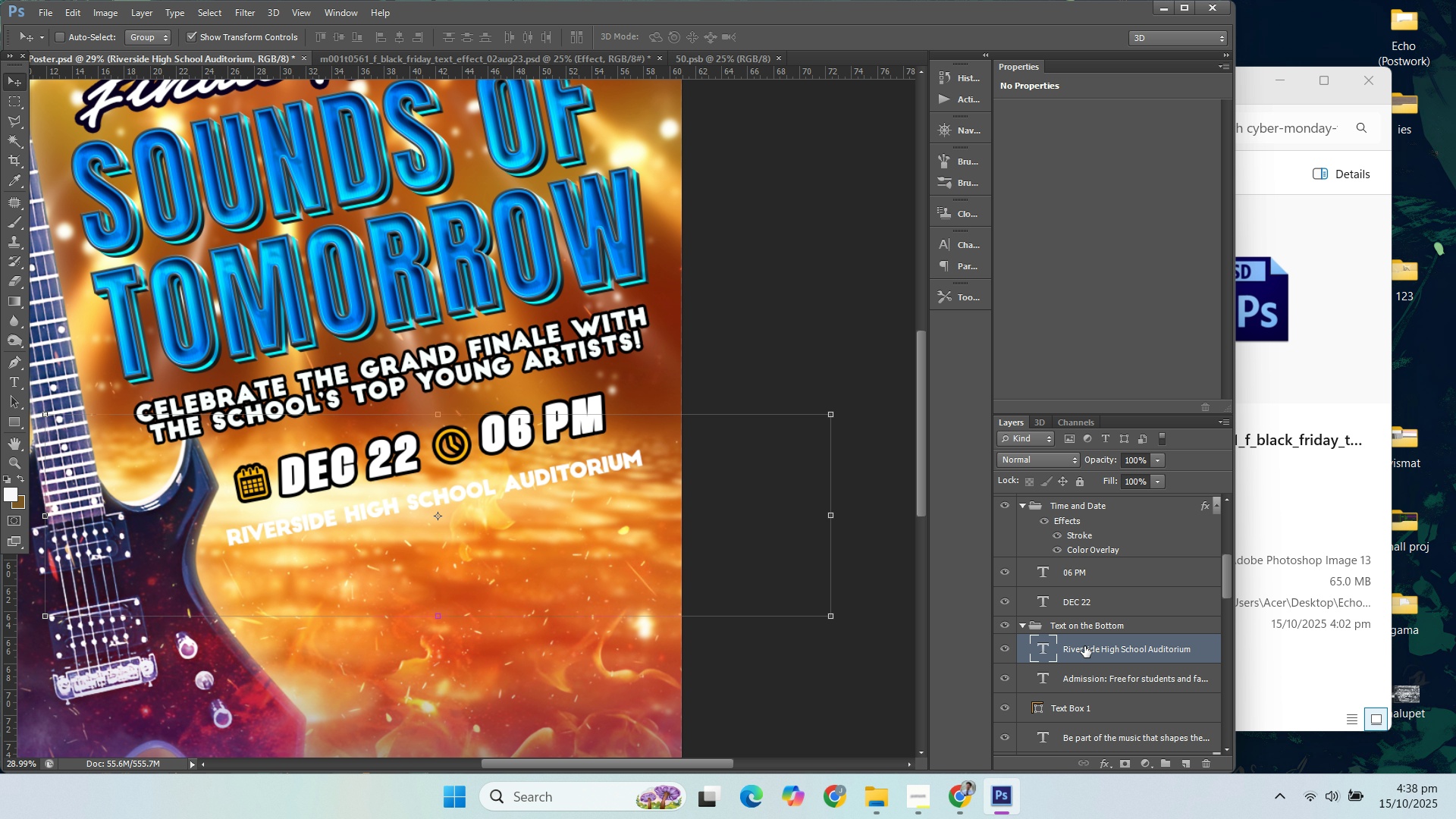 
wait(8.74)
 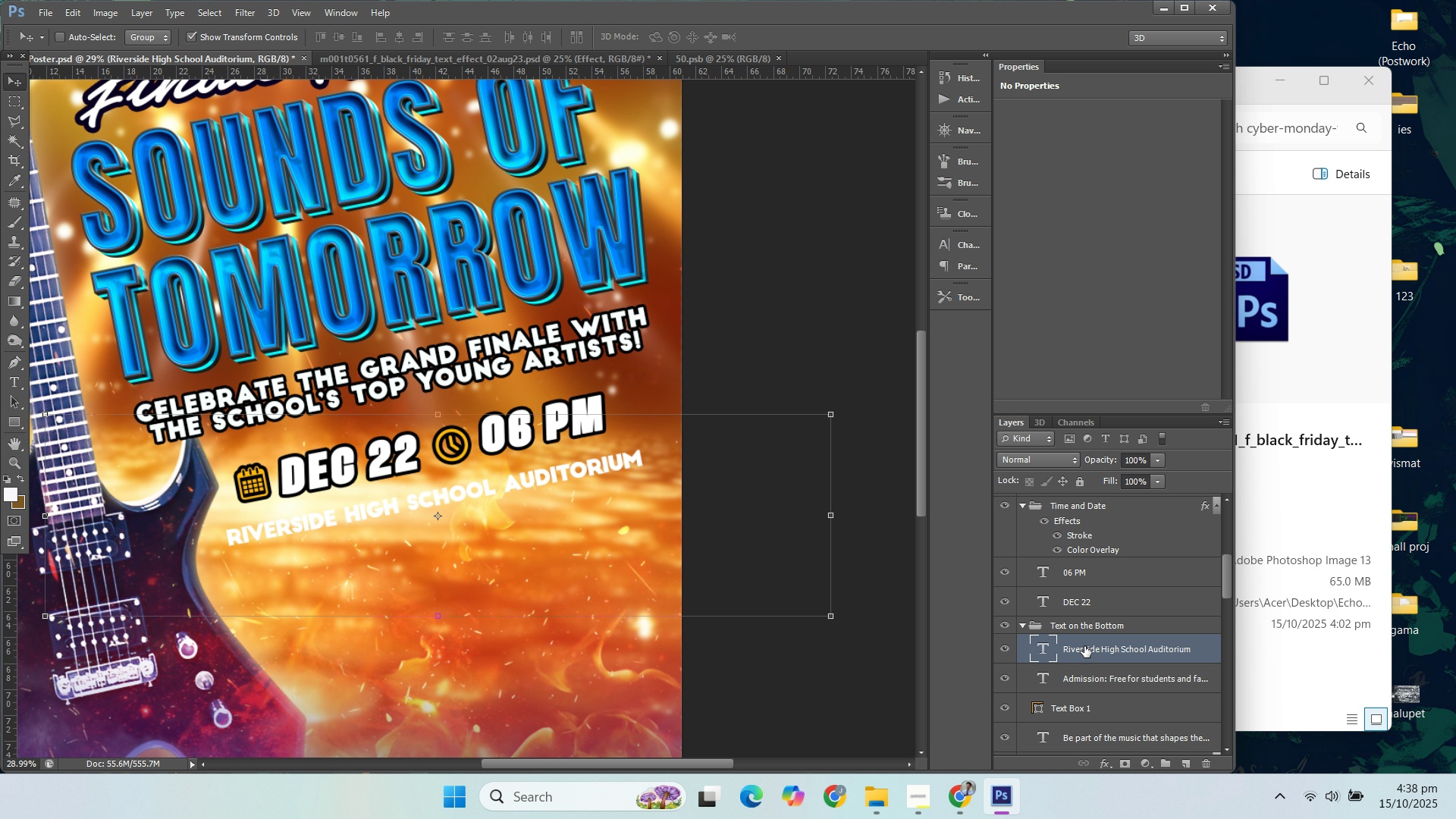 
scroll: coordinate [711, 570], scroll_direction: down, amount: 18.0
 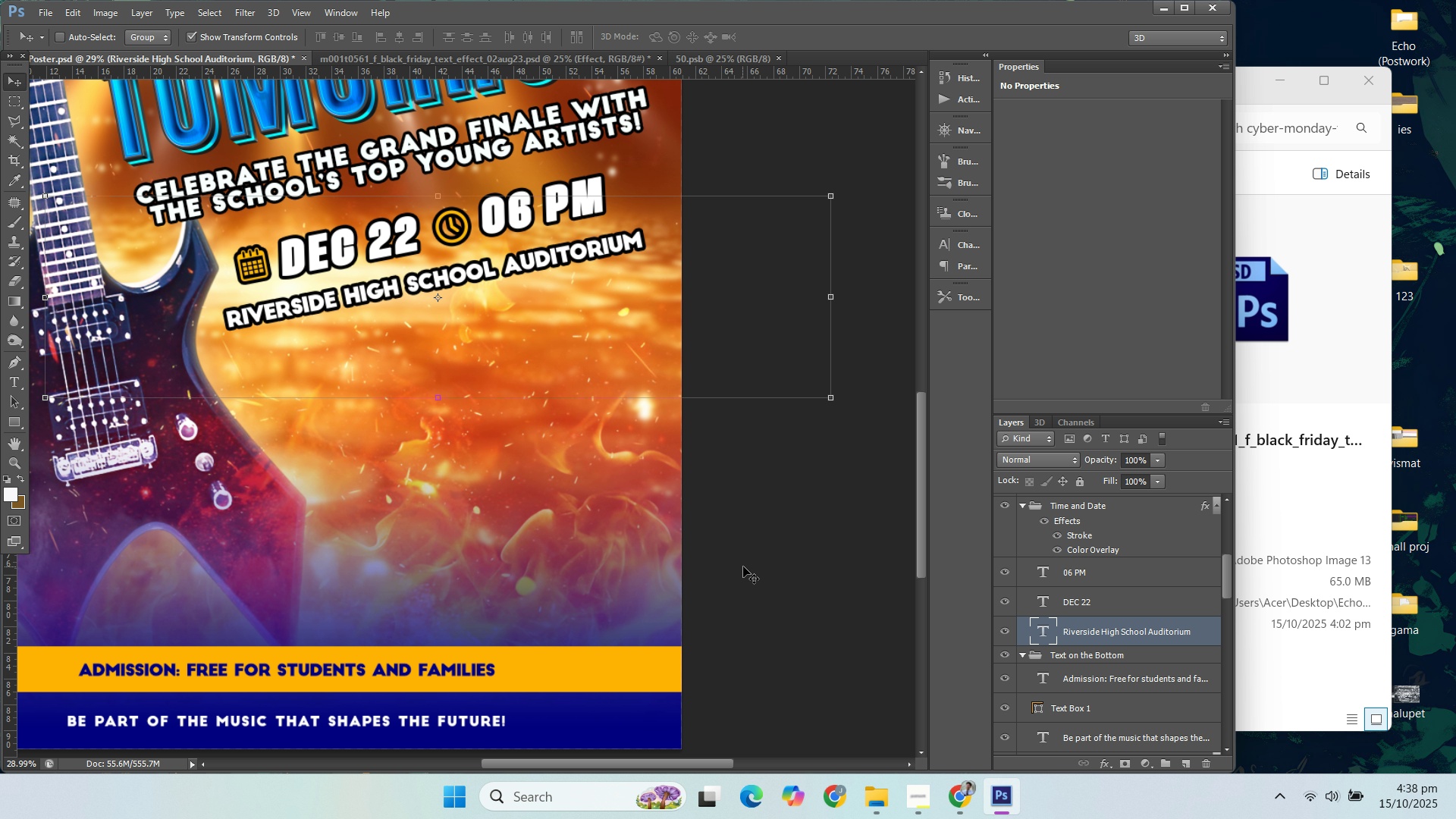 
scroll: coordinate [757, 569], scroll_direction: up, amount: 3.0
 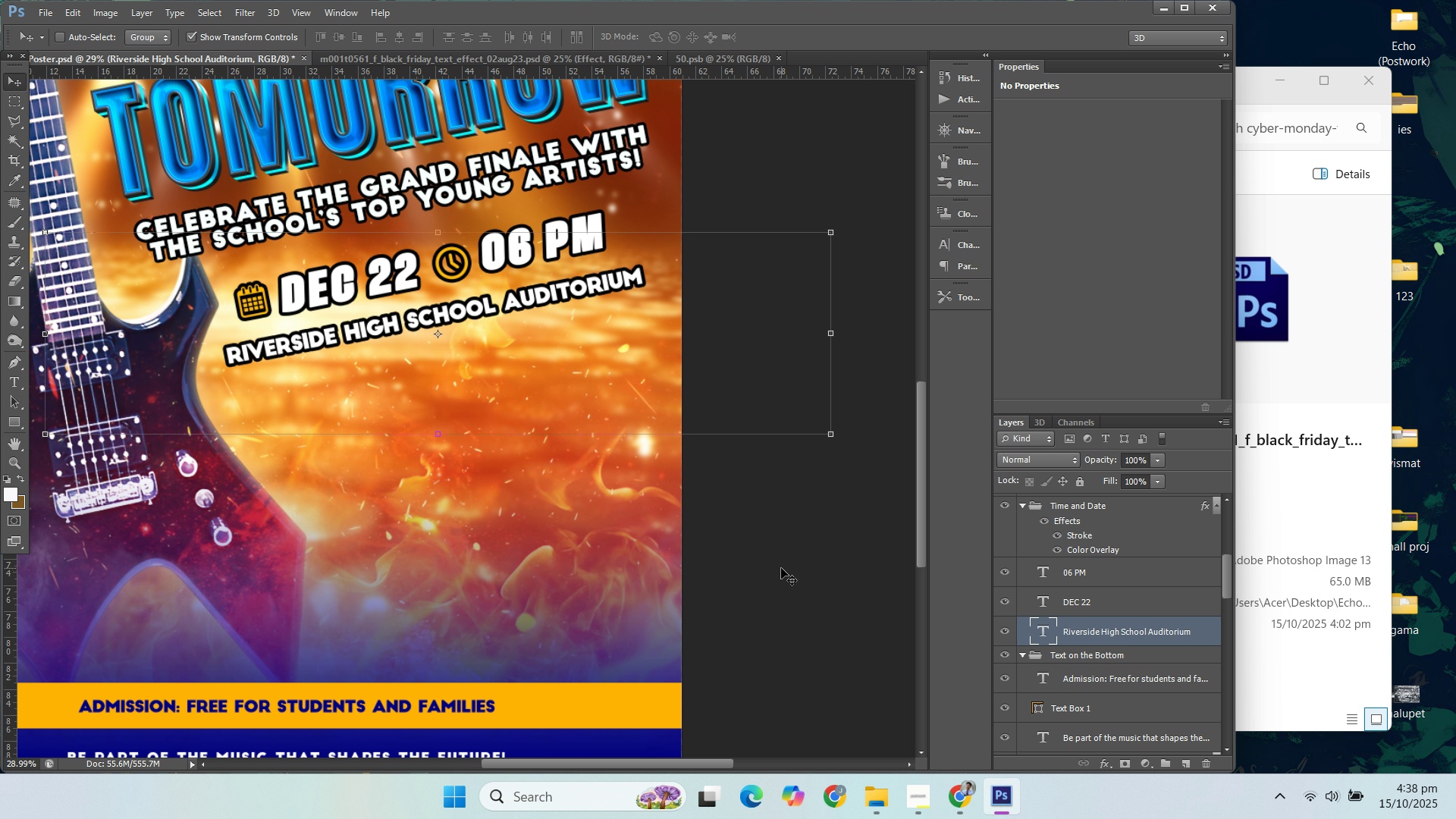 
scroll: coordinate [782, 568], scroll_direction: down, amount: 3.0
 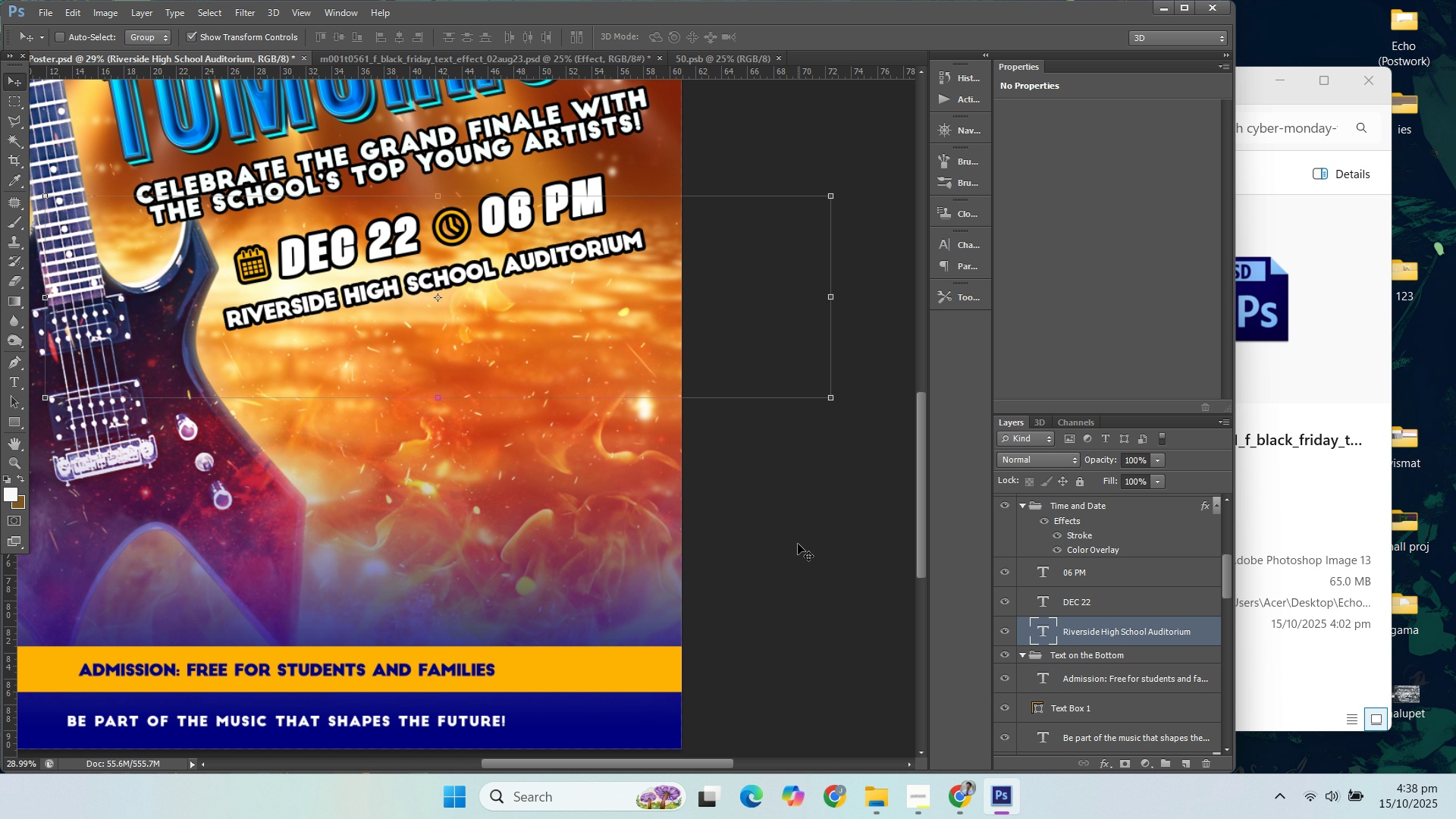 
scroll: coordinate [823, 545], scroll_direction: up, amount: 4.0
 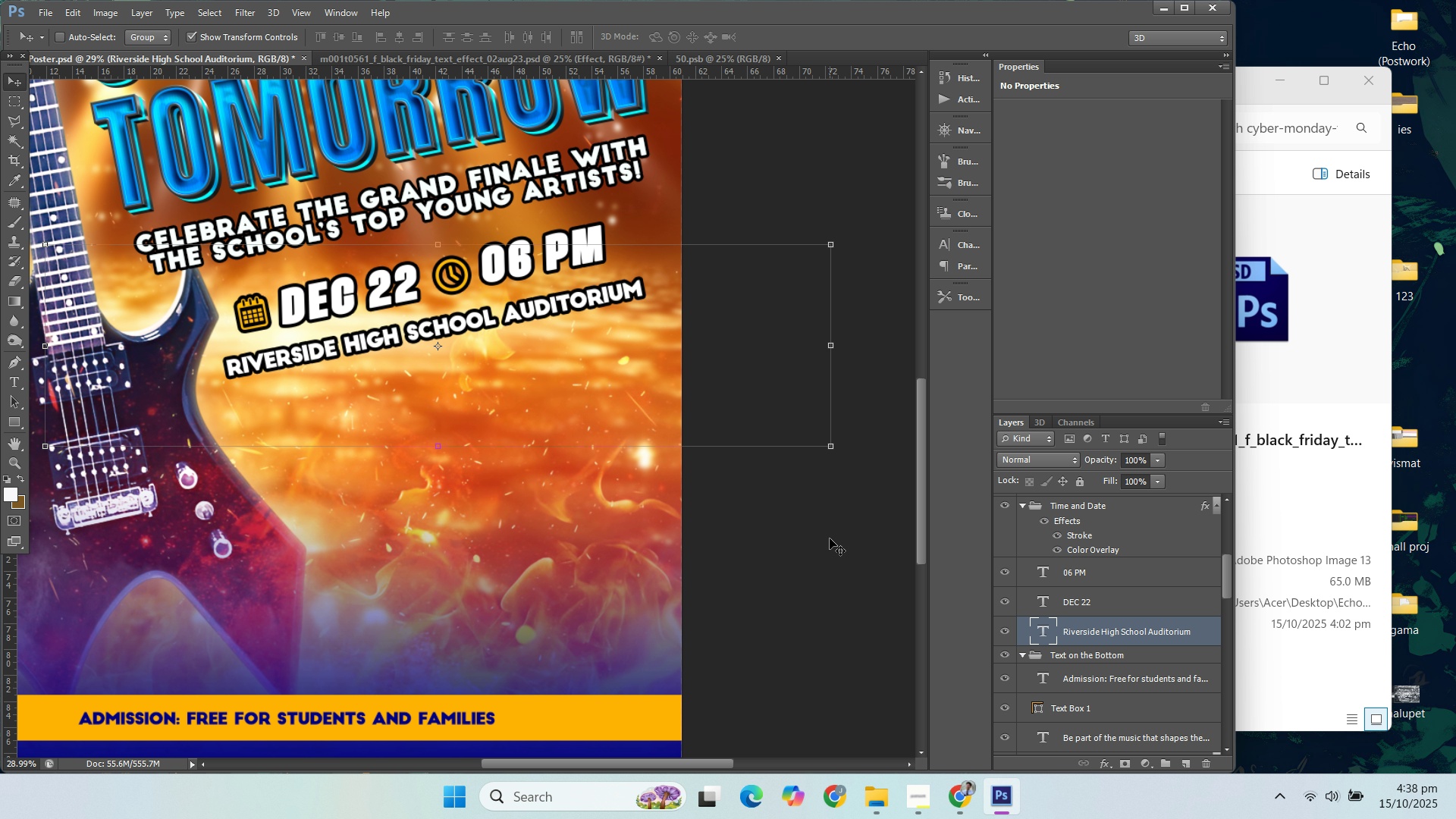 
scroll: coordinate [832, 535], scroll_direction: down, amount: 3.0
 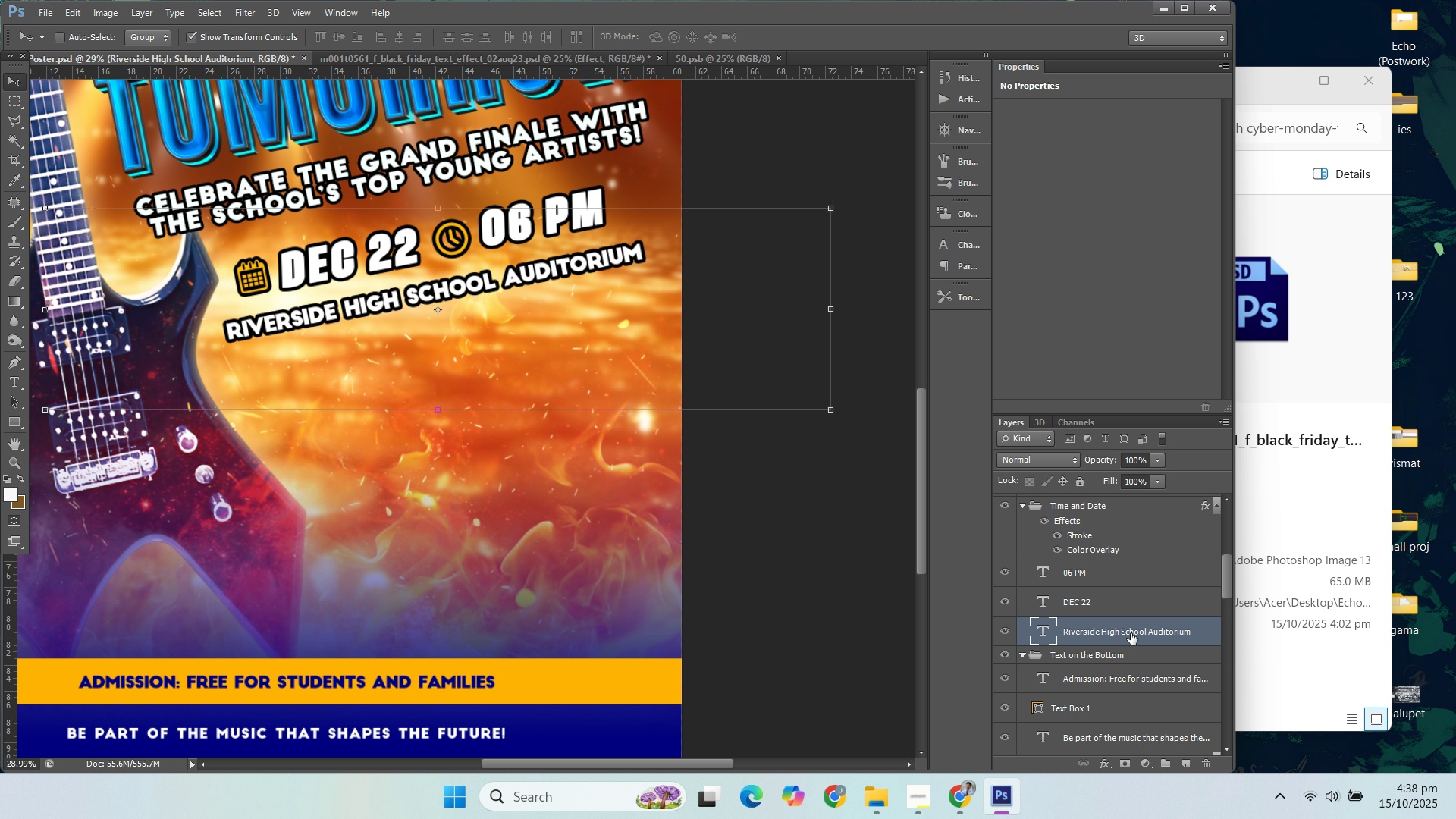 
wait(7.94)
 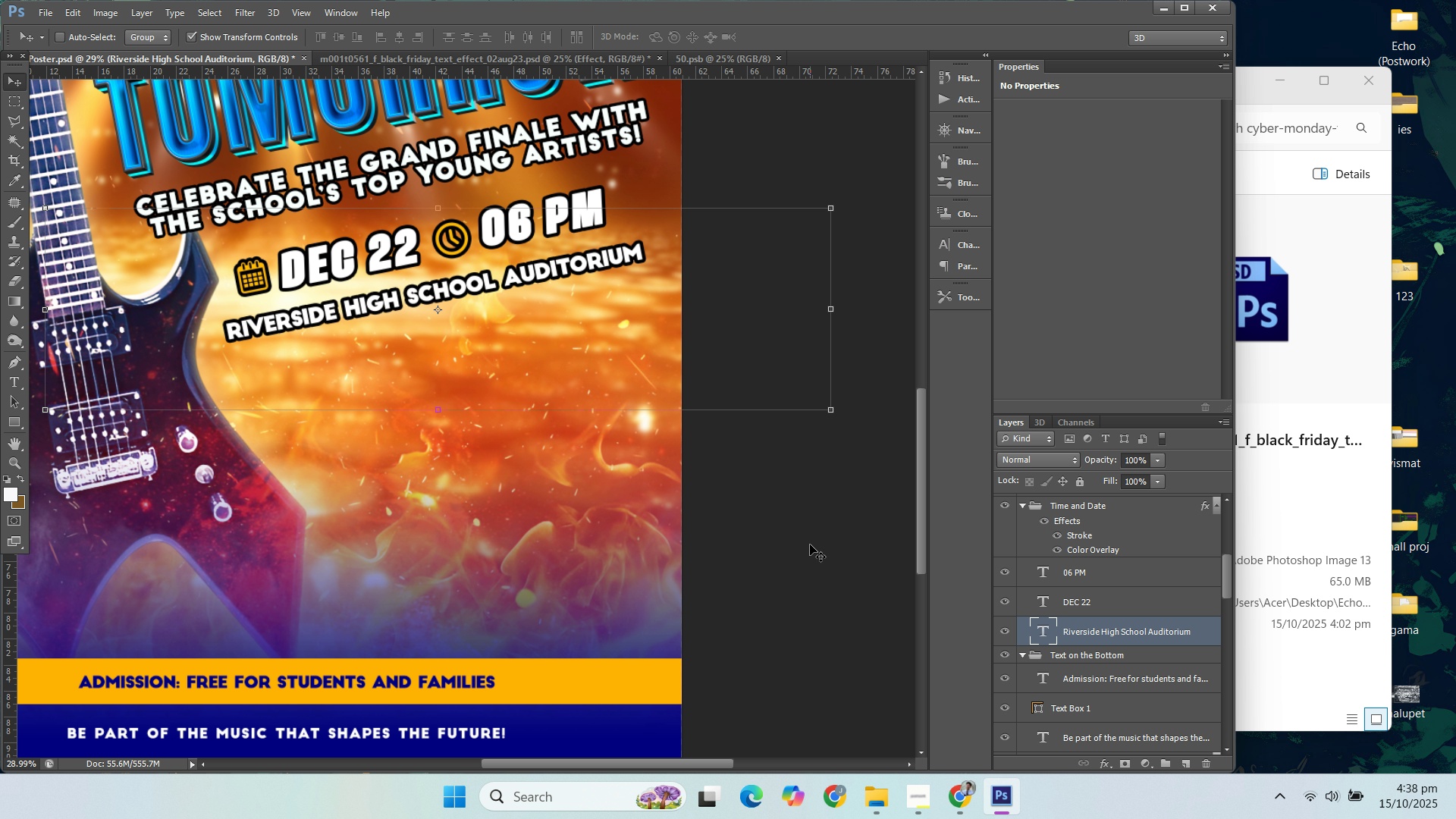 
left_click([1100, 507])
 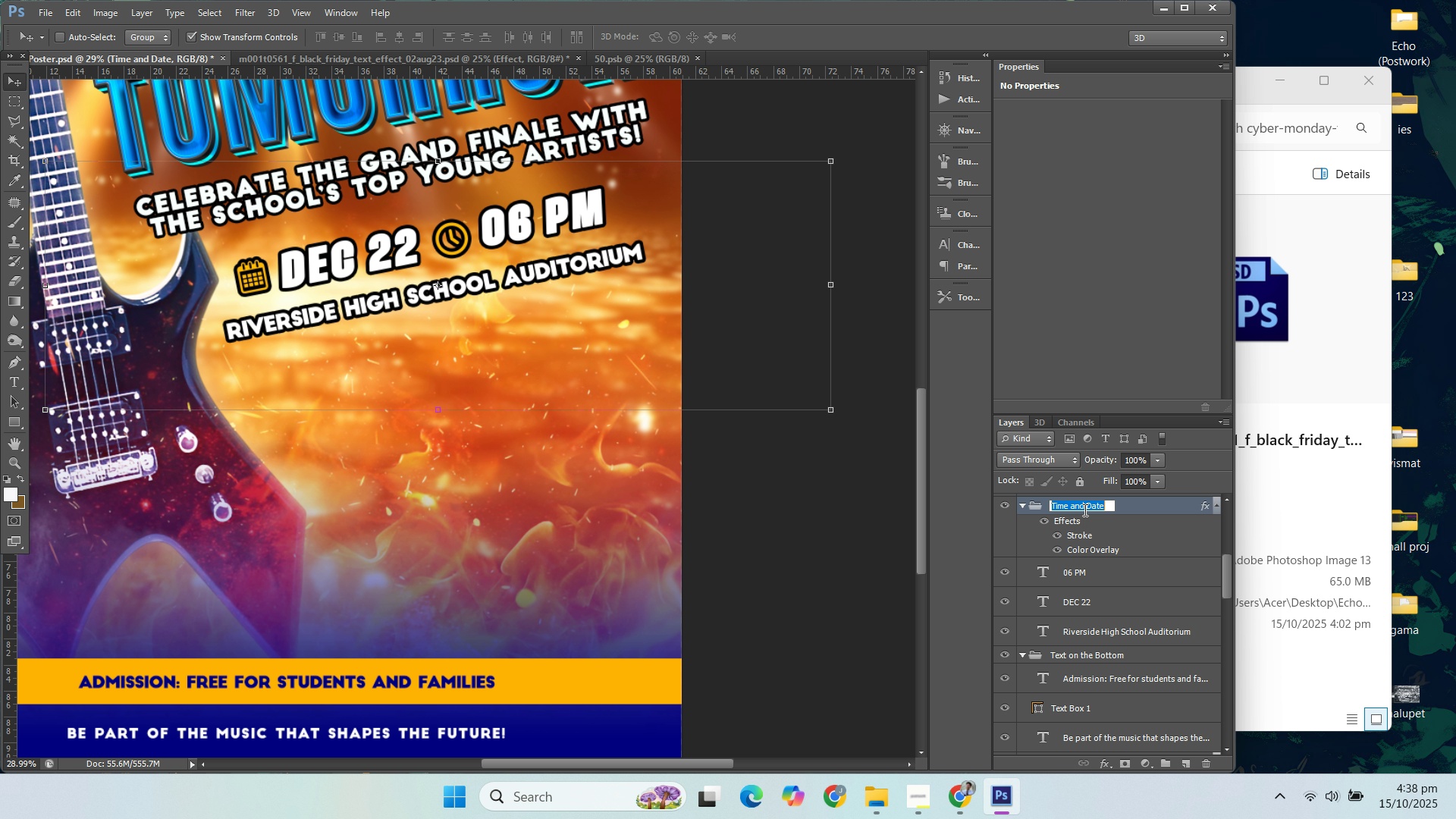 
left_click([1083, 510])
 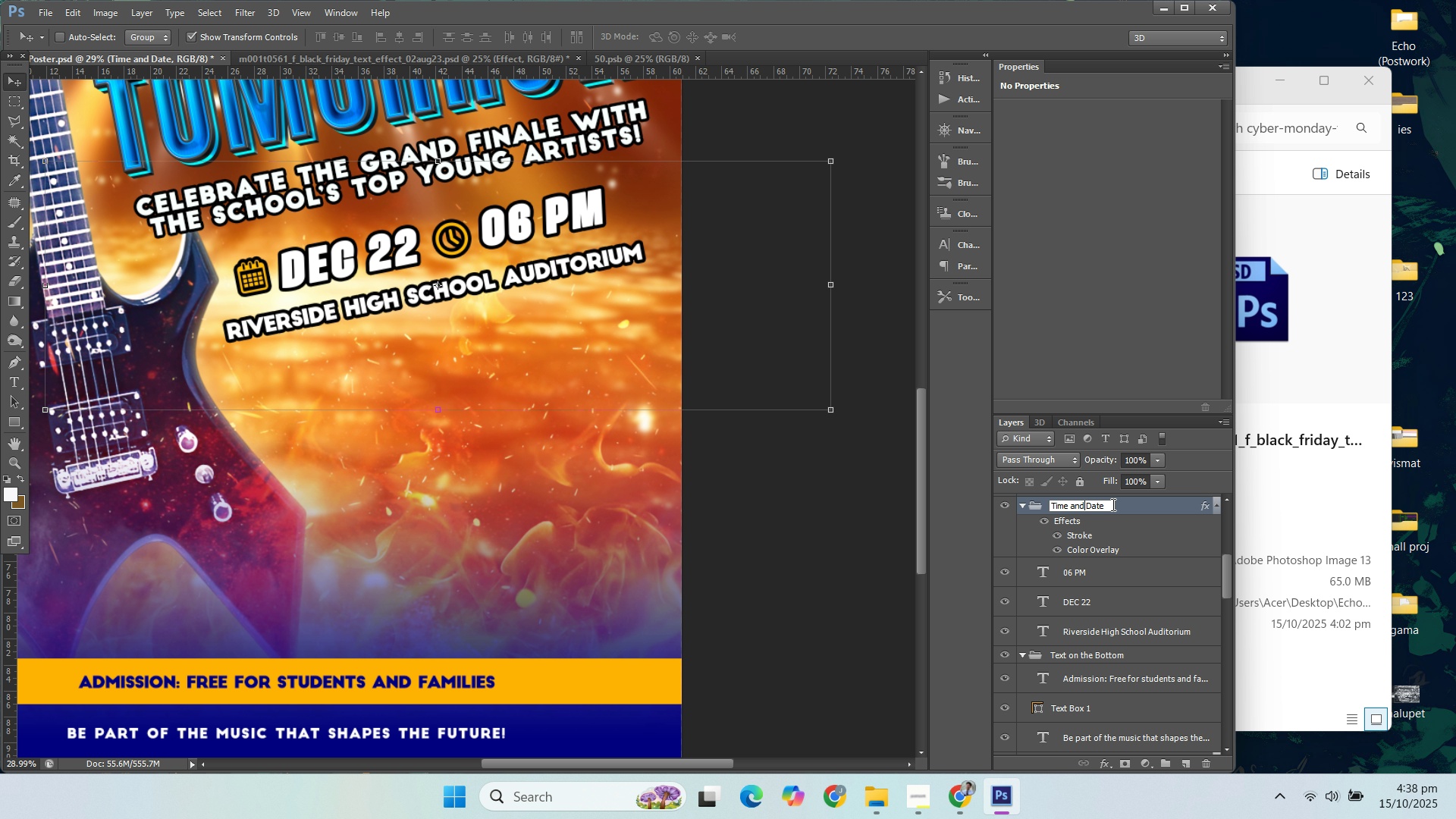 
key(ArrowRight)
 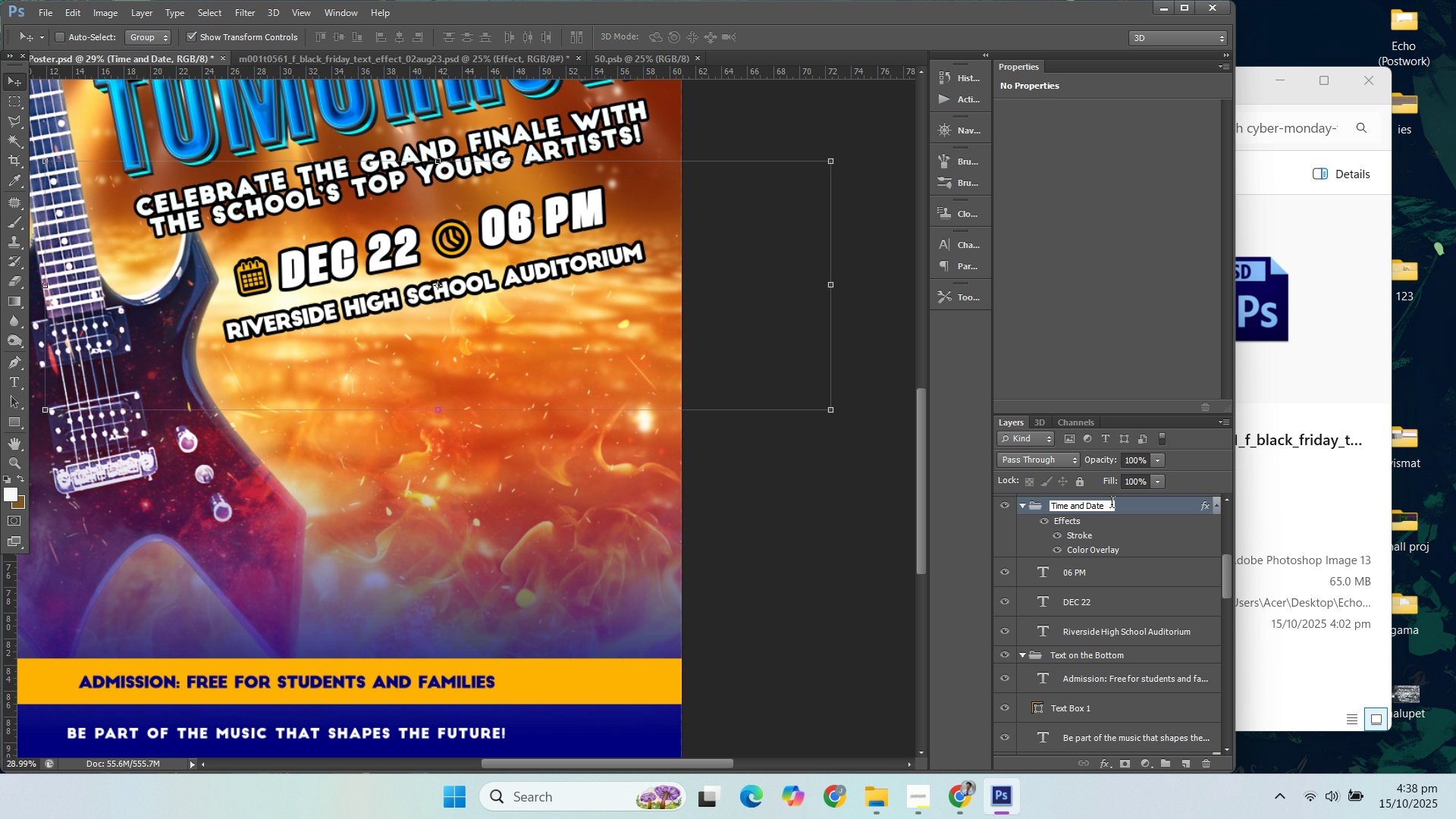 
key(Backspace)
 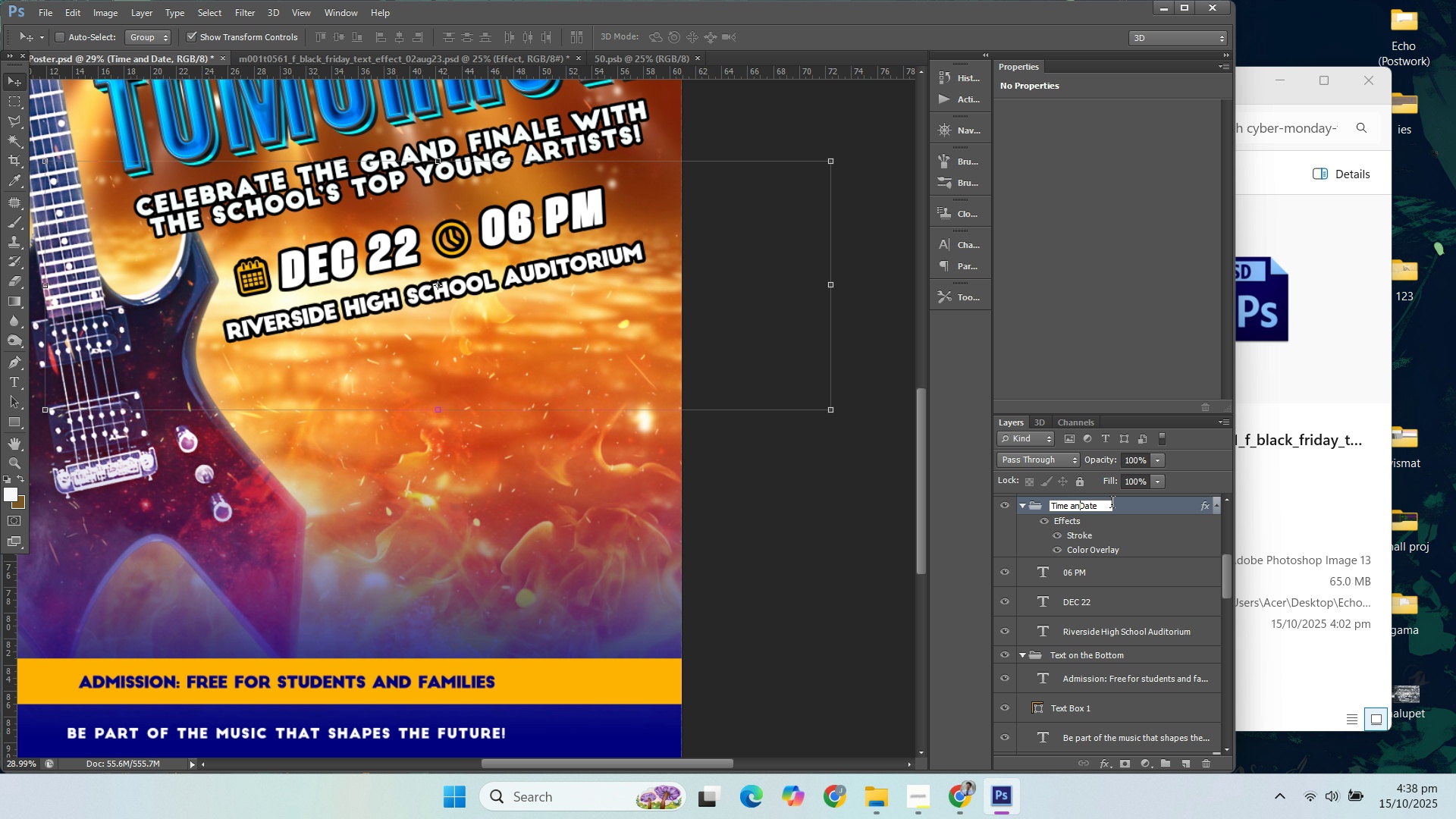 
key(Backspace)
 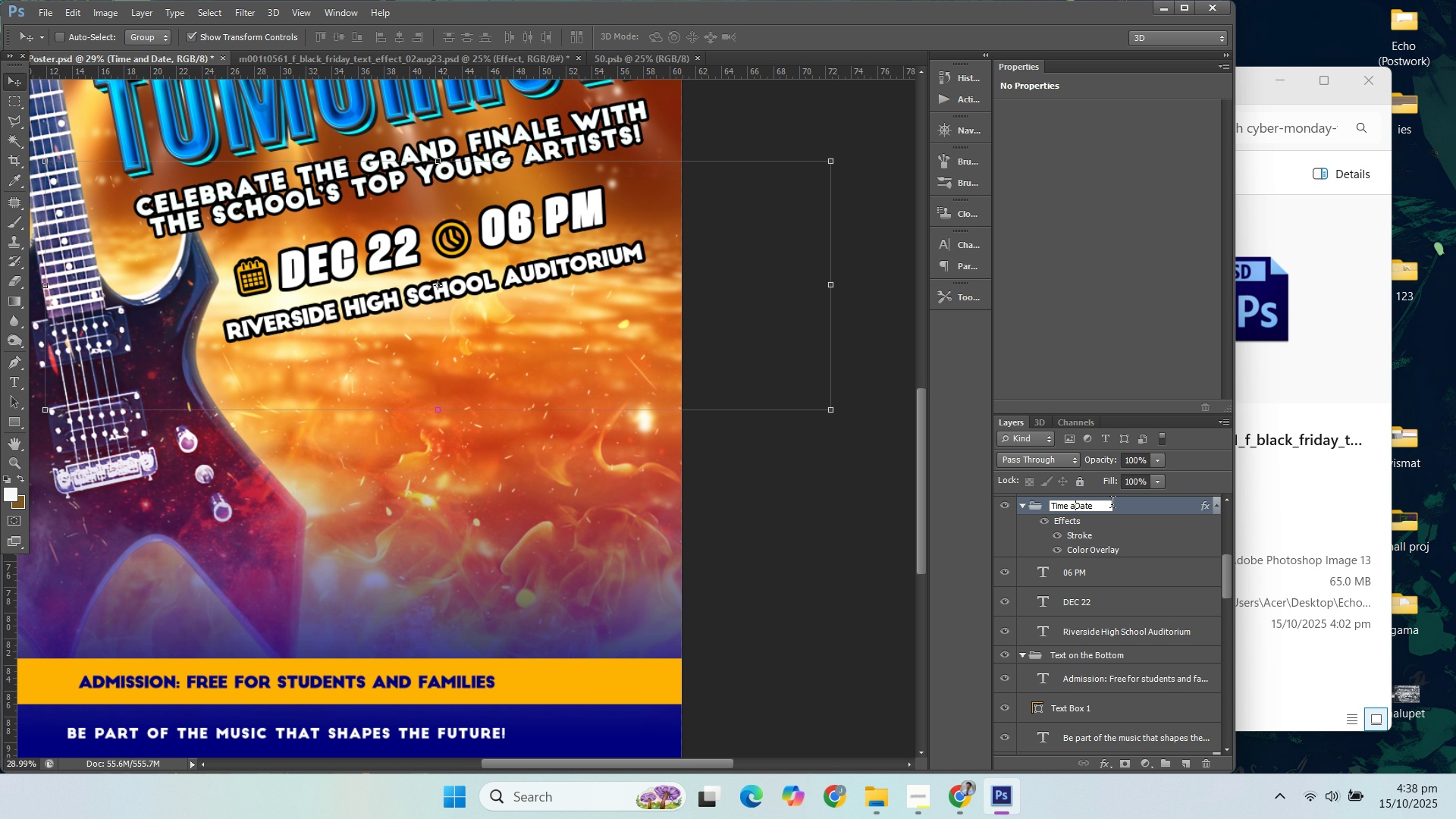 
key(Backspace)
 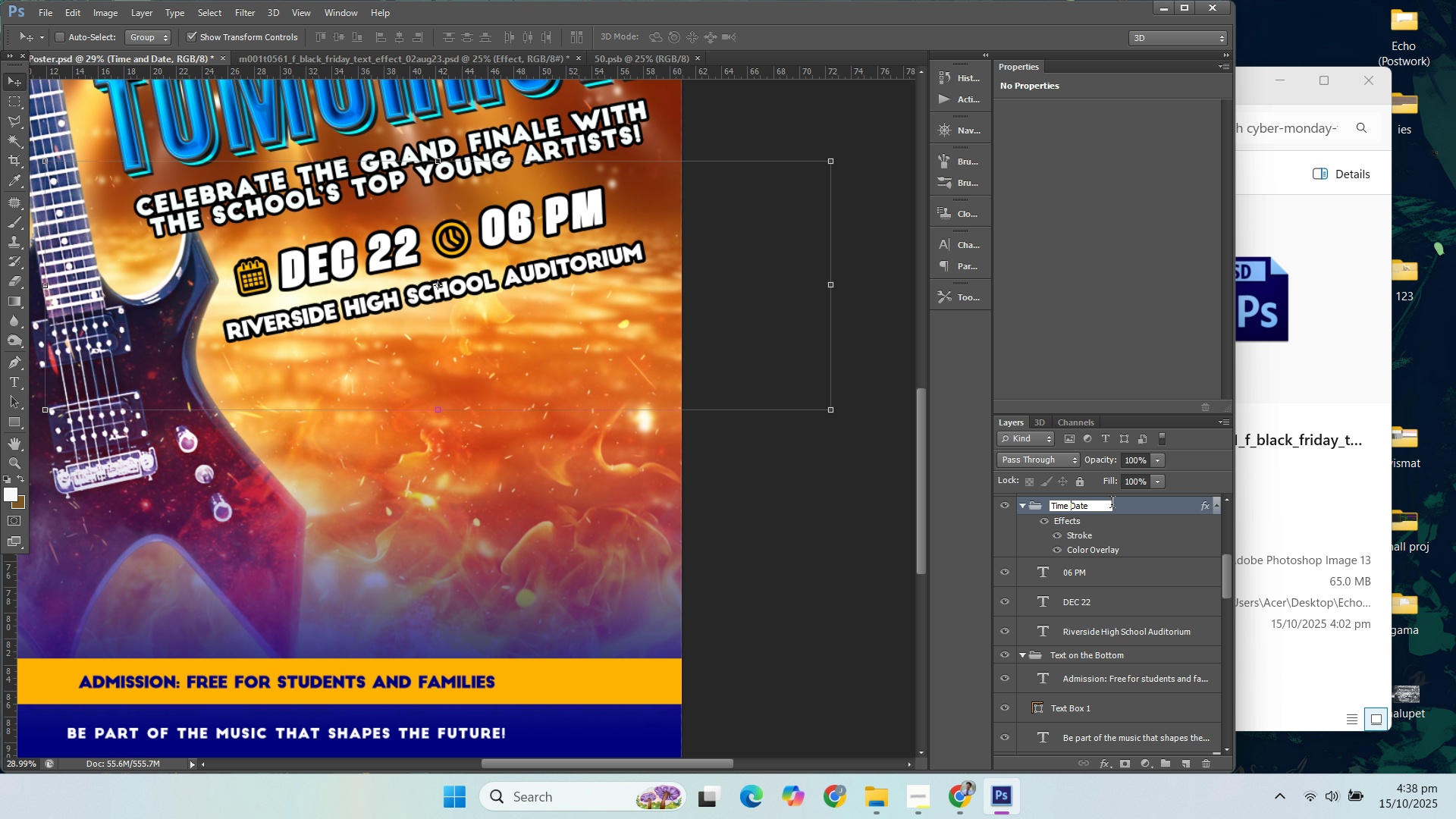 
key(Backspace)
 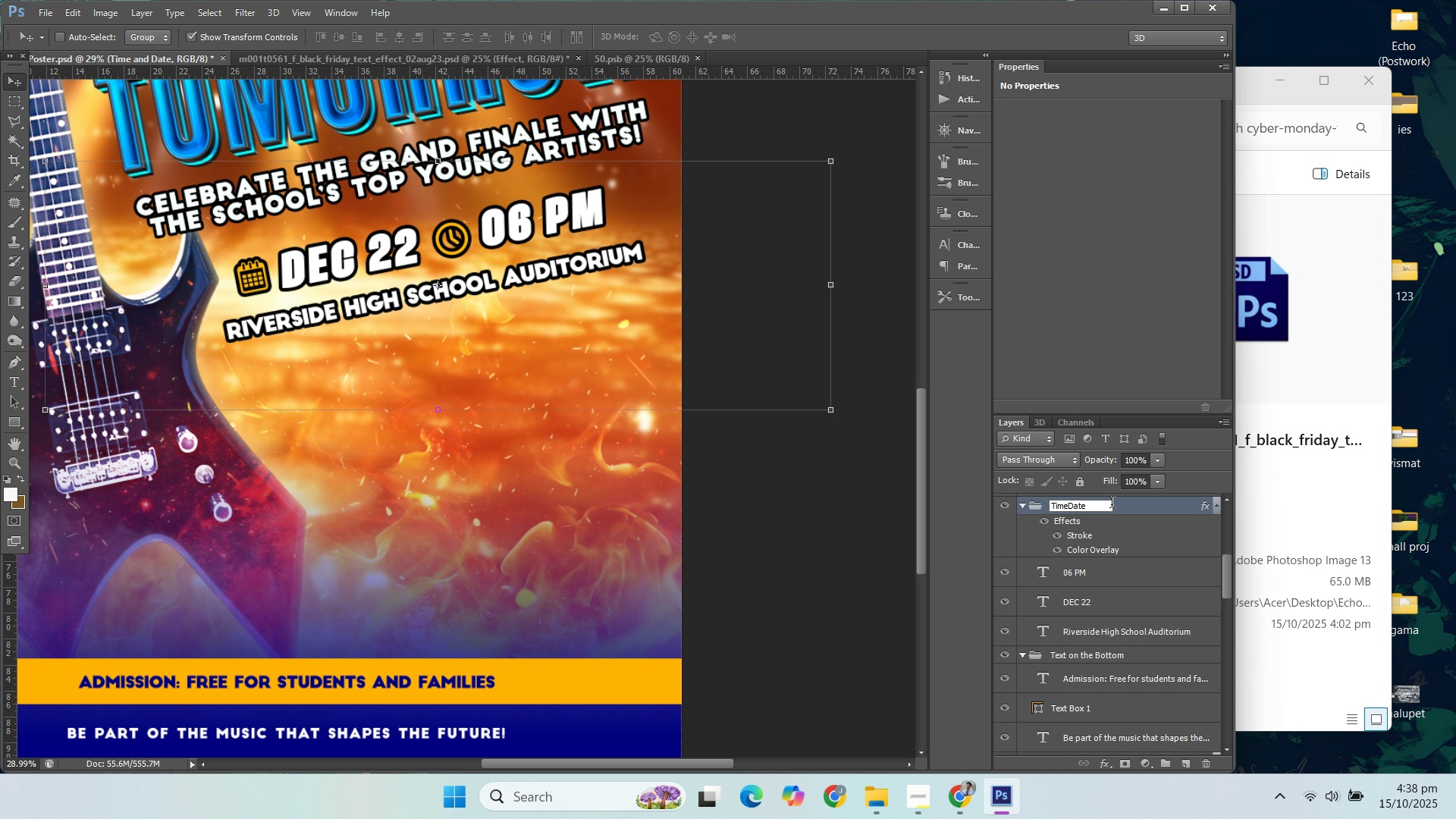 
key(Backspace)
 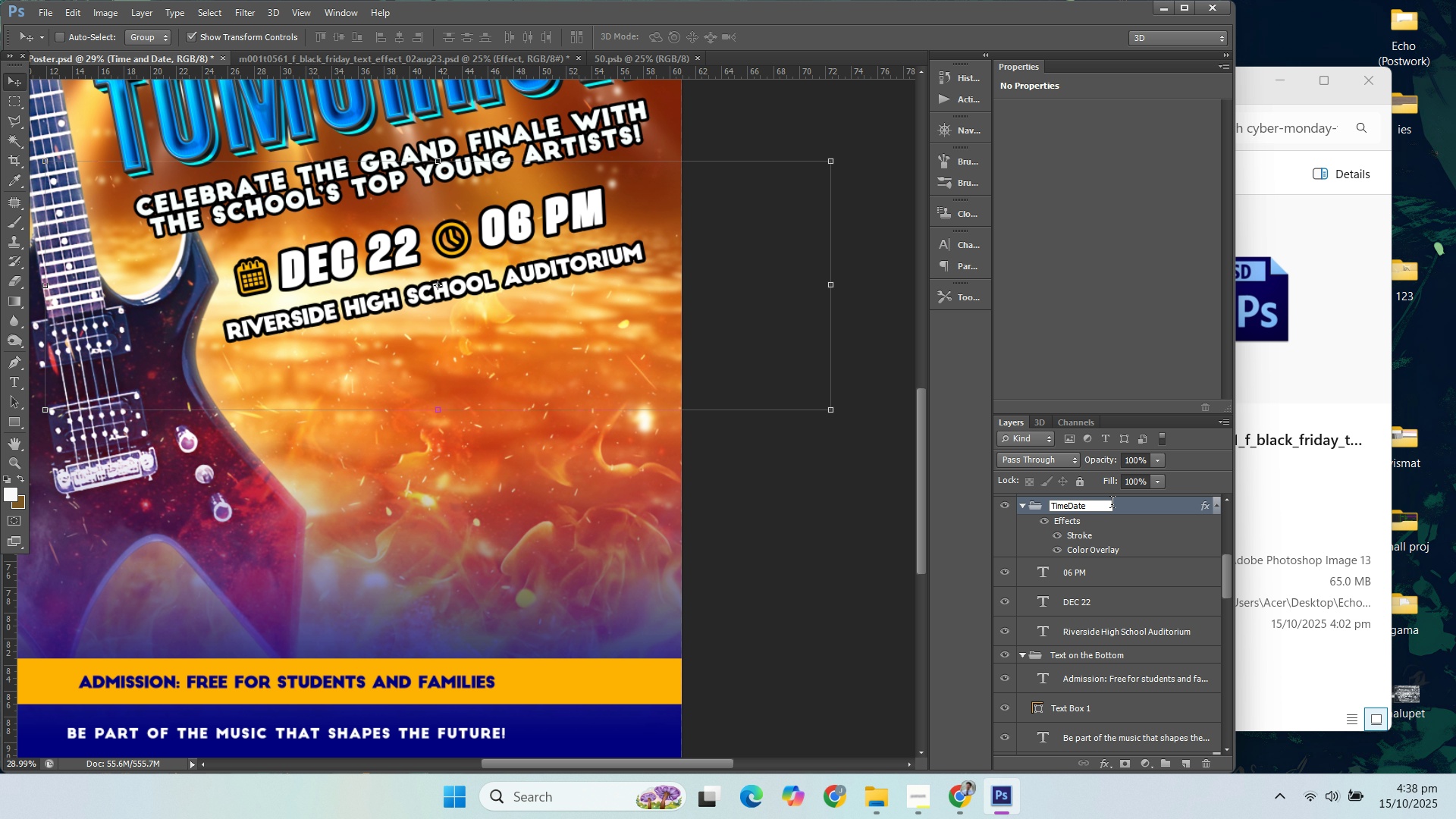 
key(Comma)
 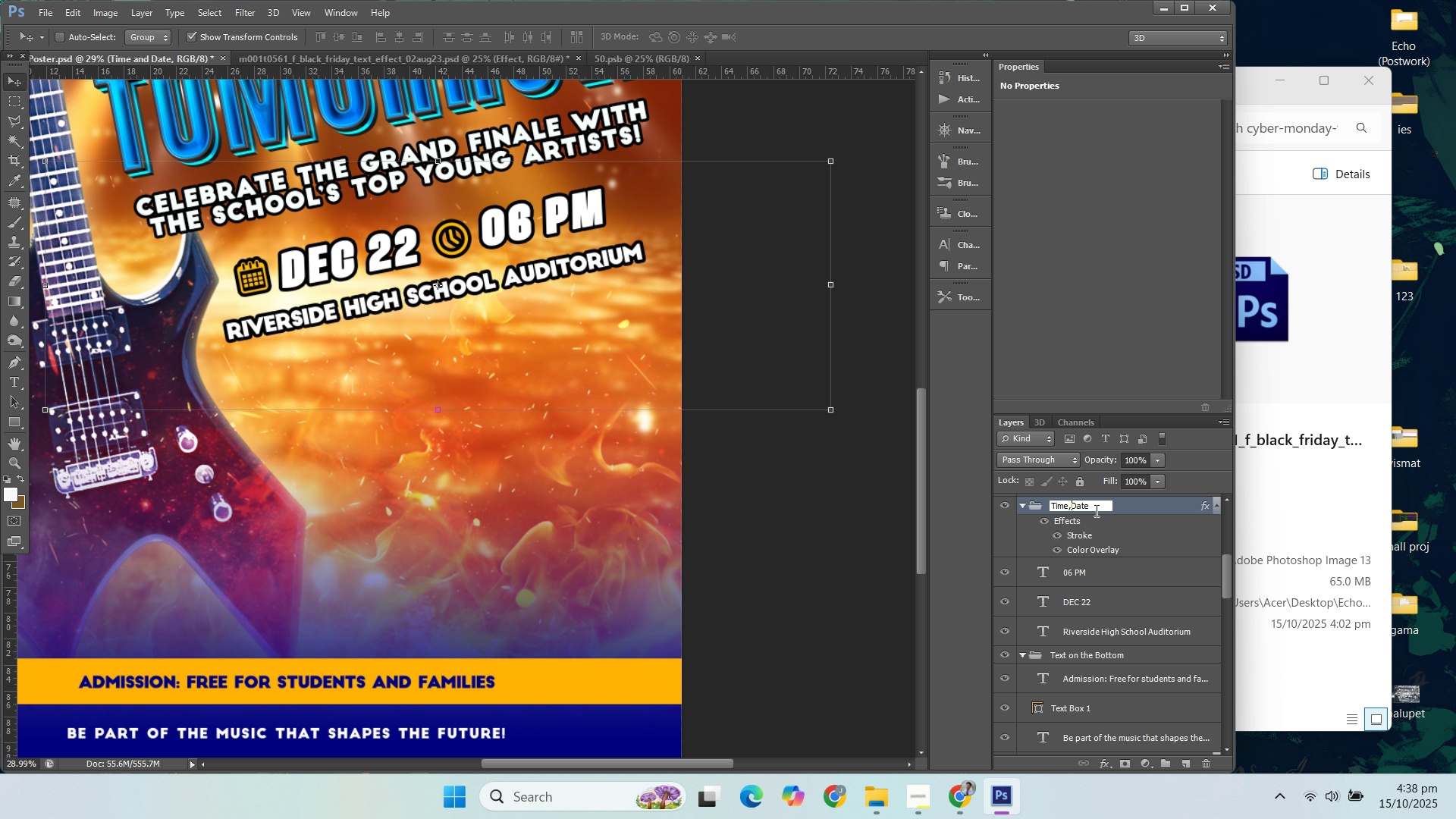 
key(Space)
 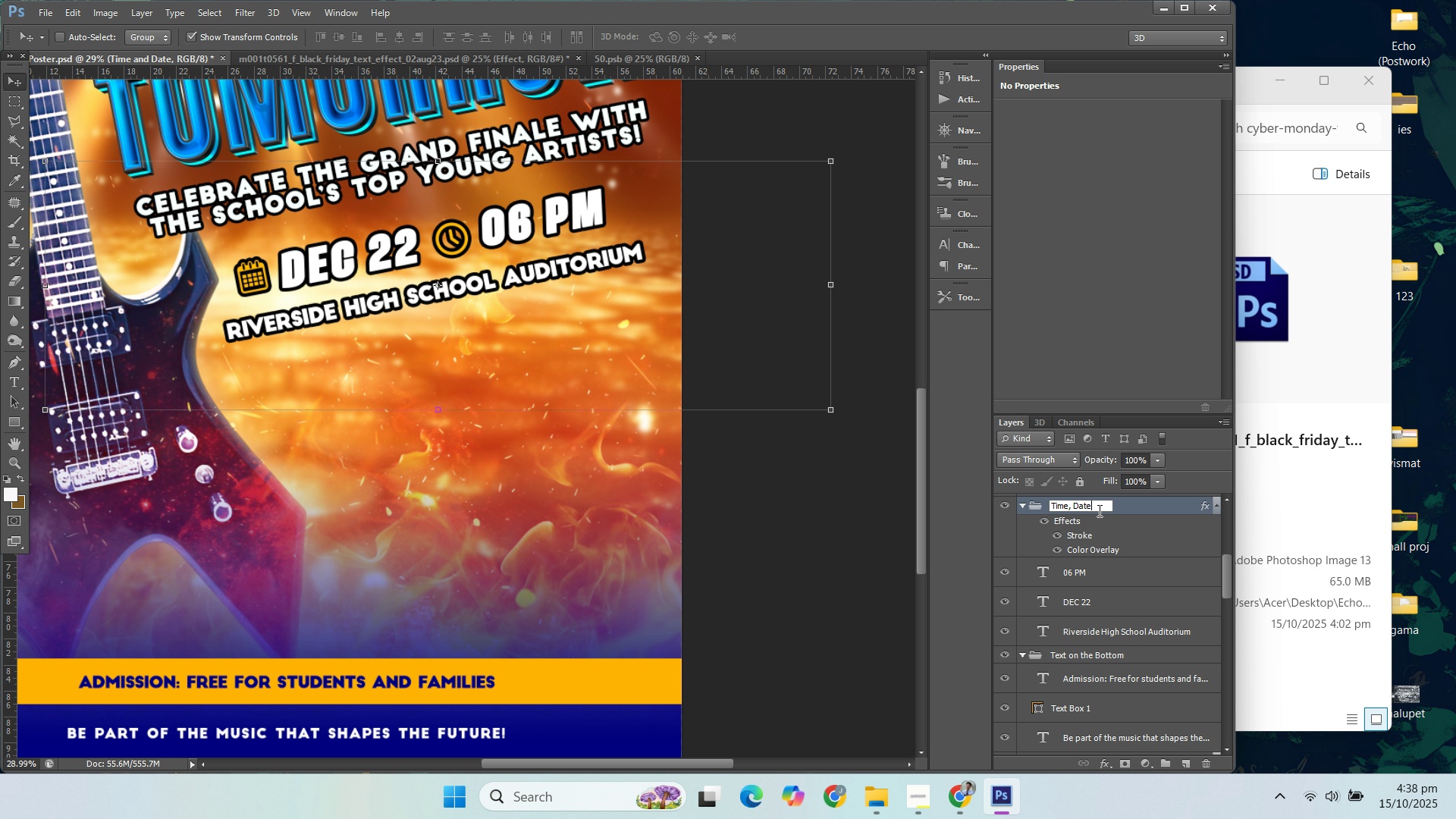 
left_click([1098, 510])
 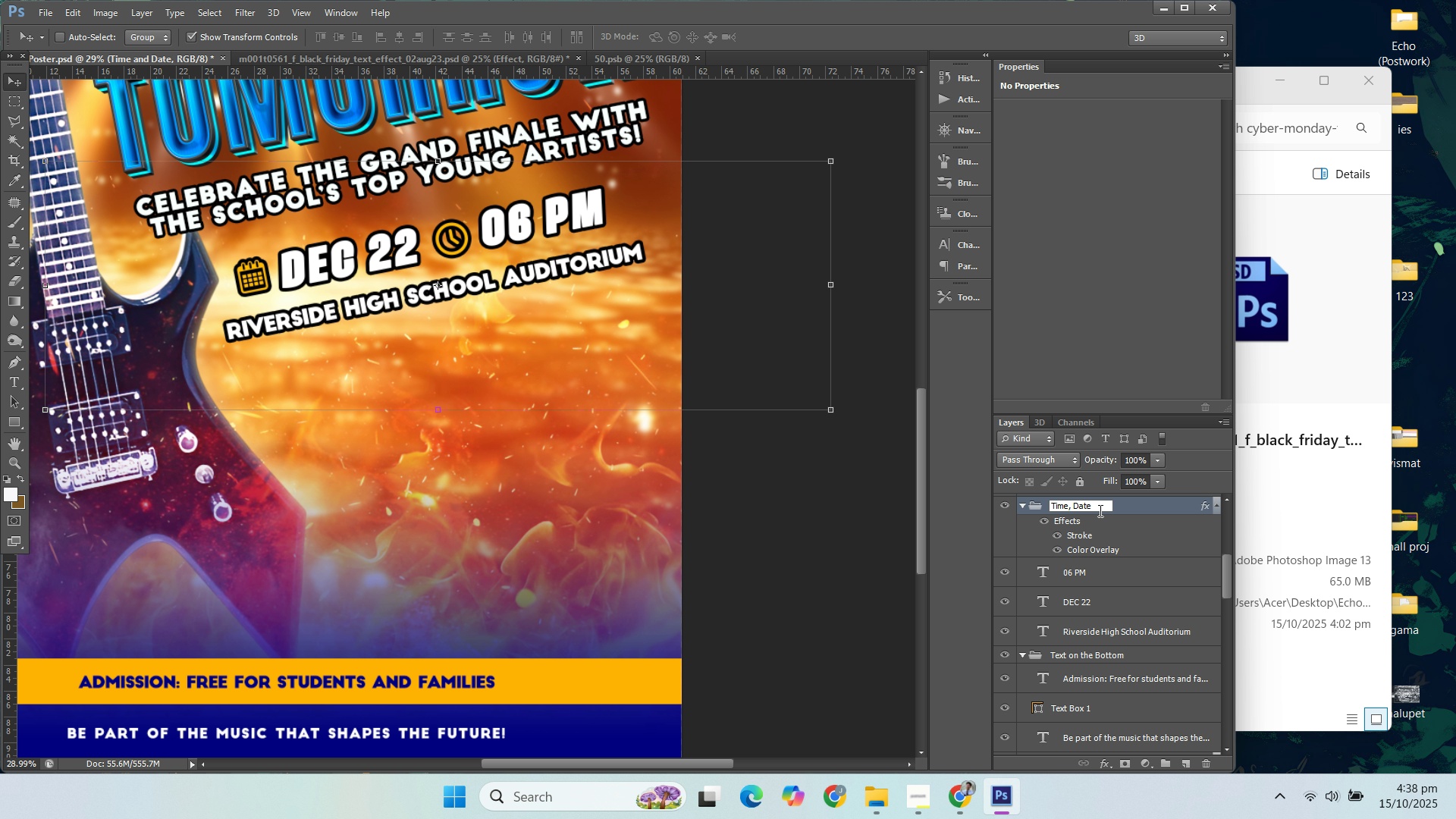 
type(. Address)